 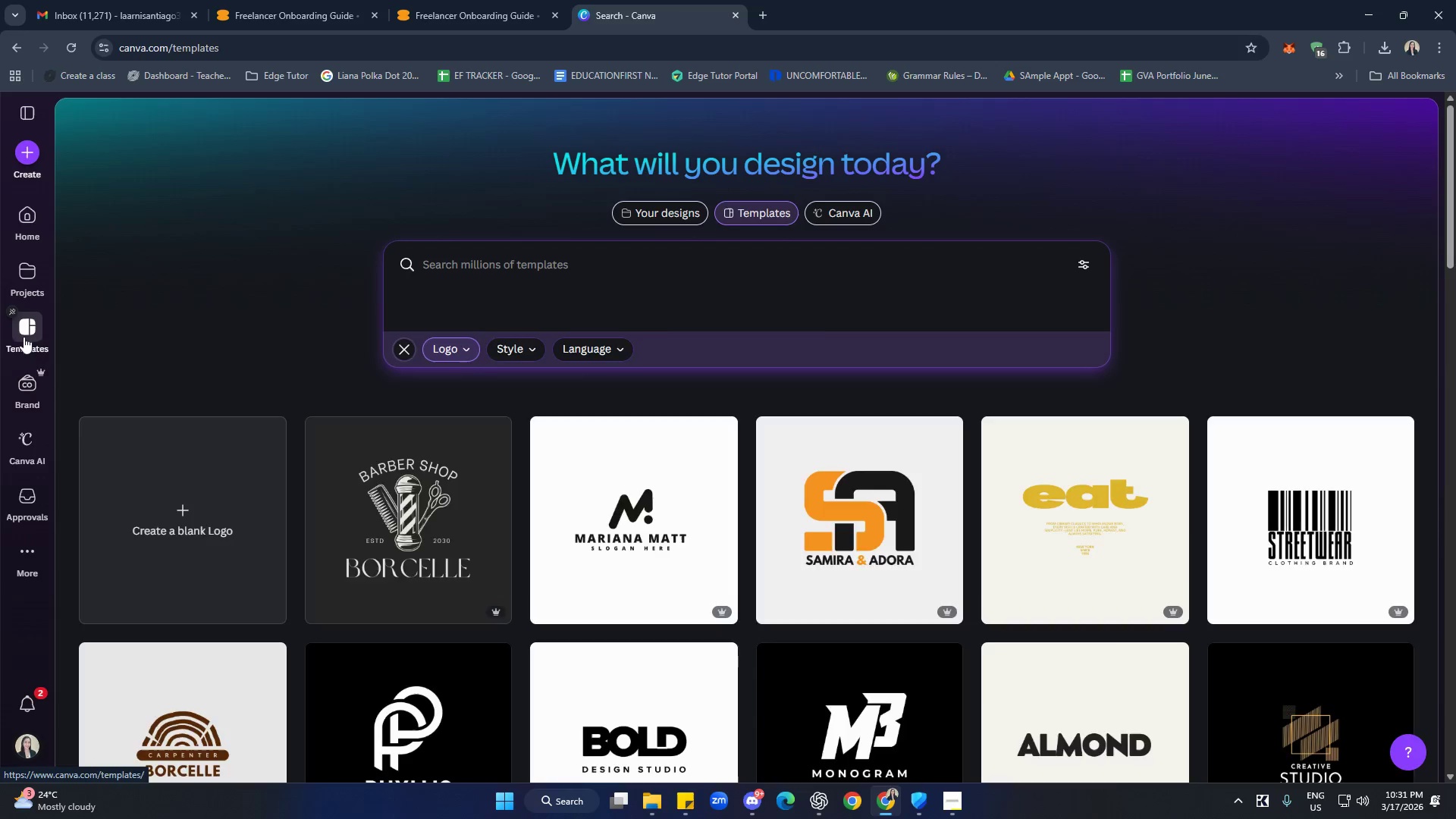 
scroll: coordinate [756, 392], scroll_direction: down, amount: 4.0
 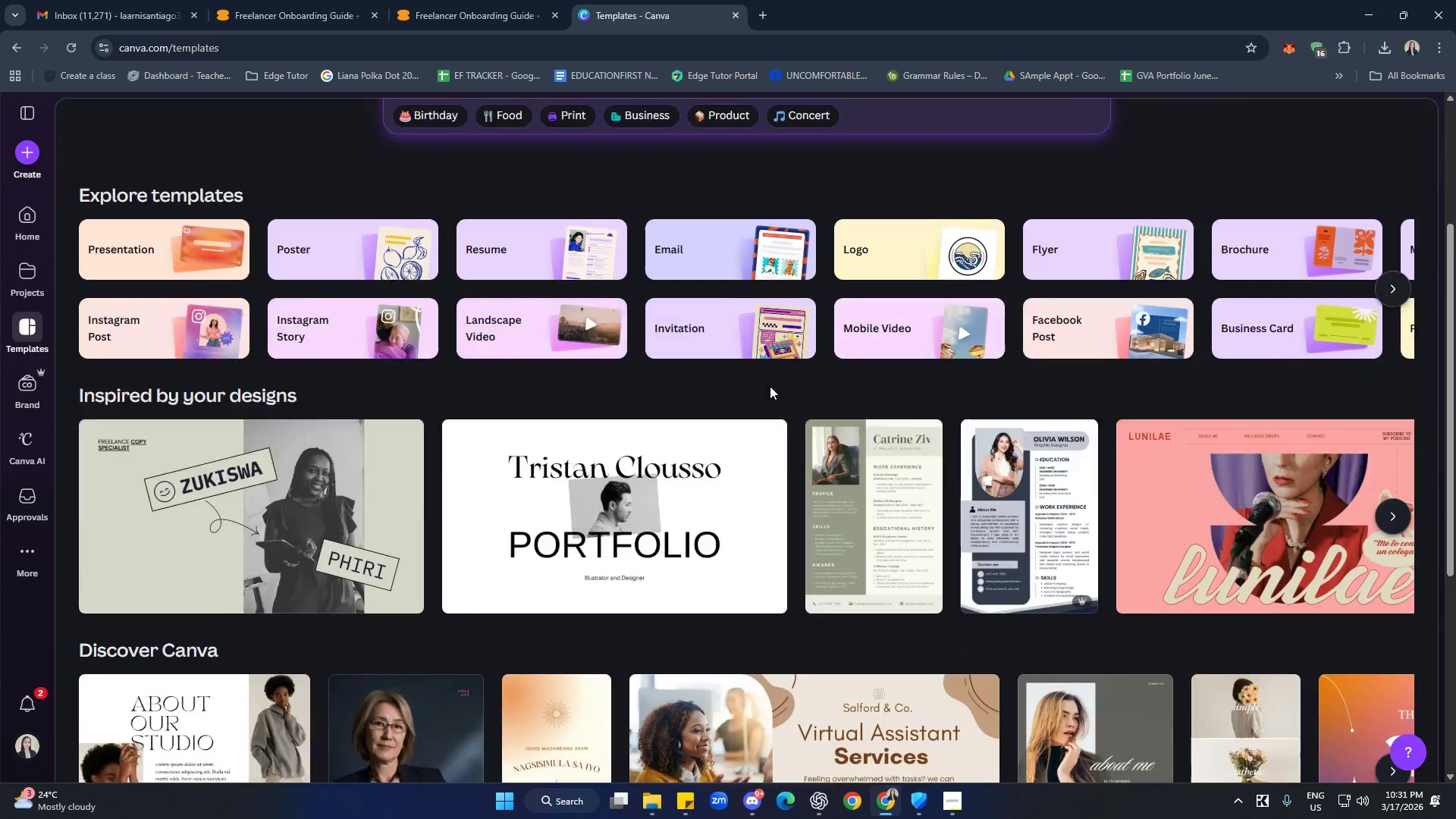 
mouse_move([767, 376])
 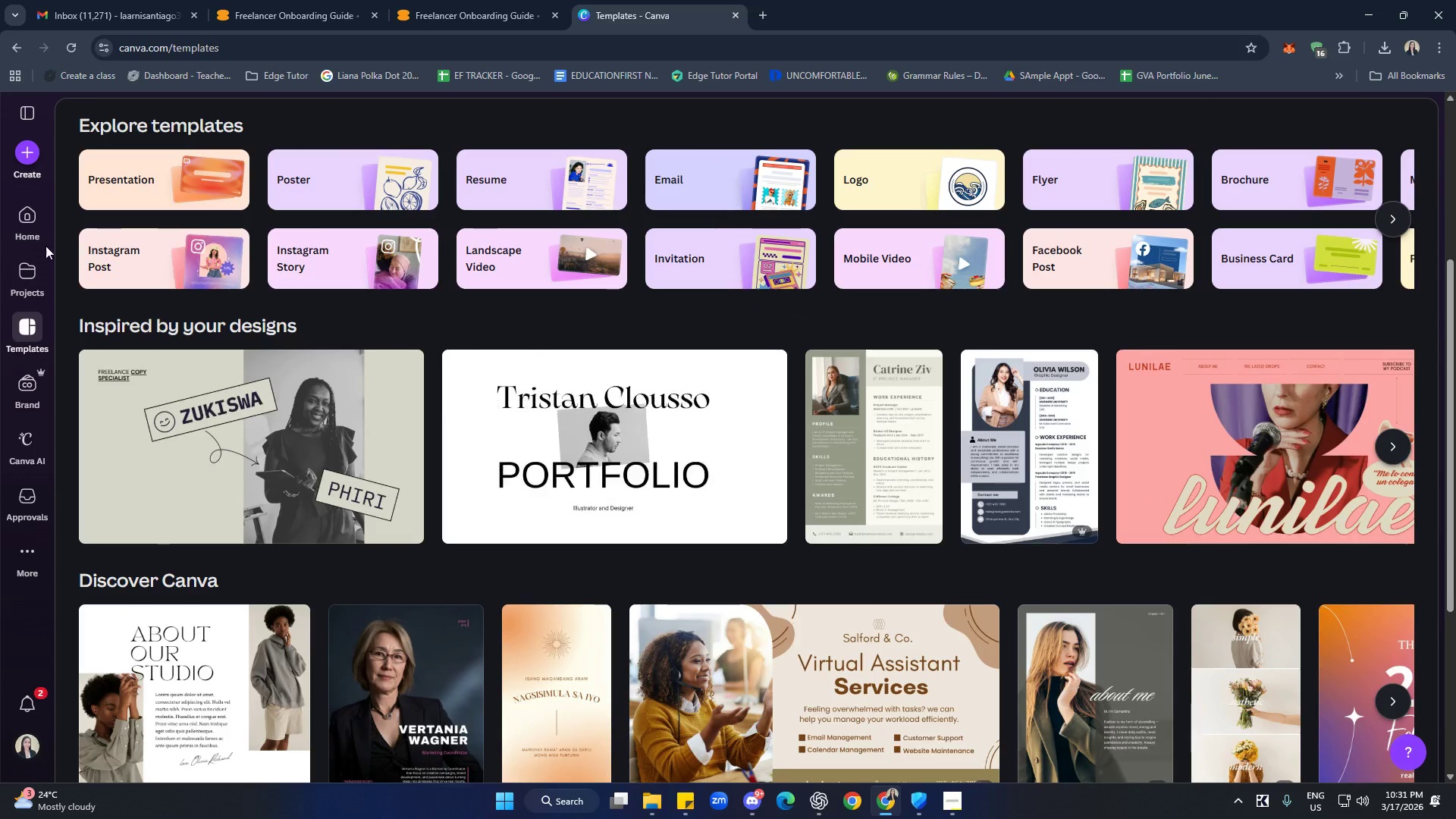 
left_click([39, 228])
 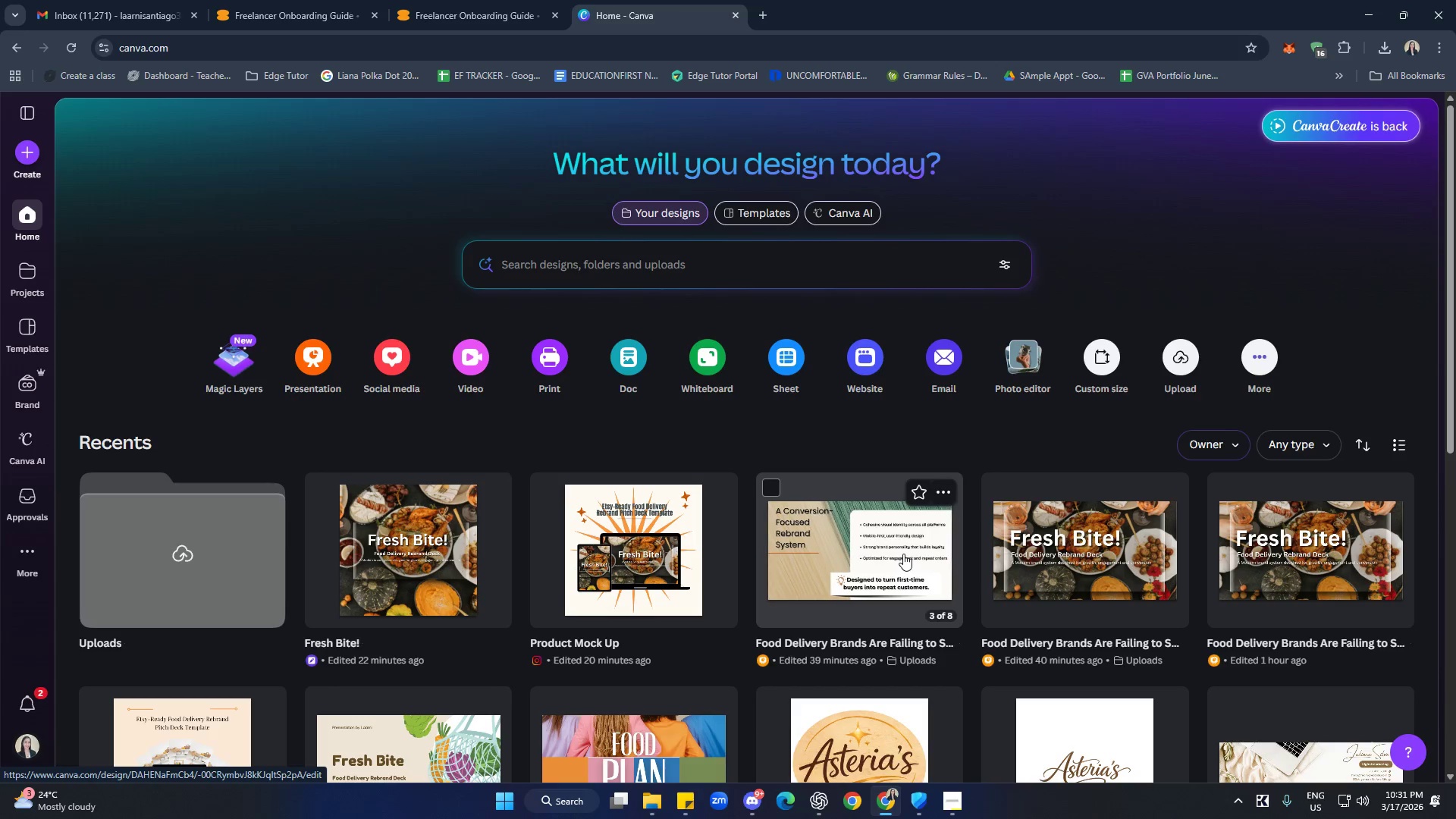 
wait(13.02)
 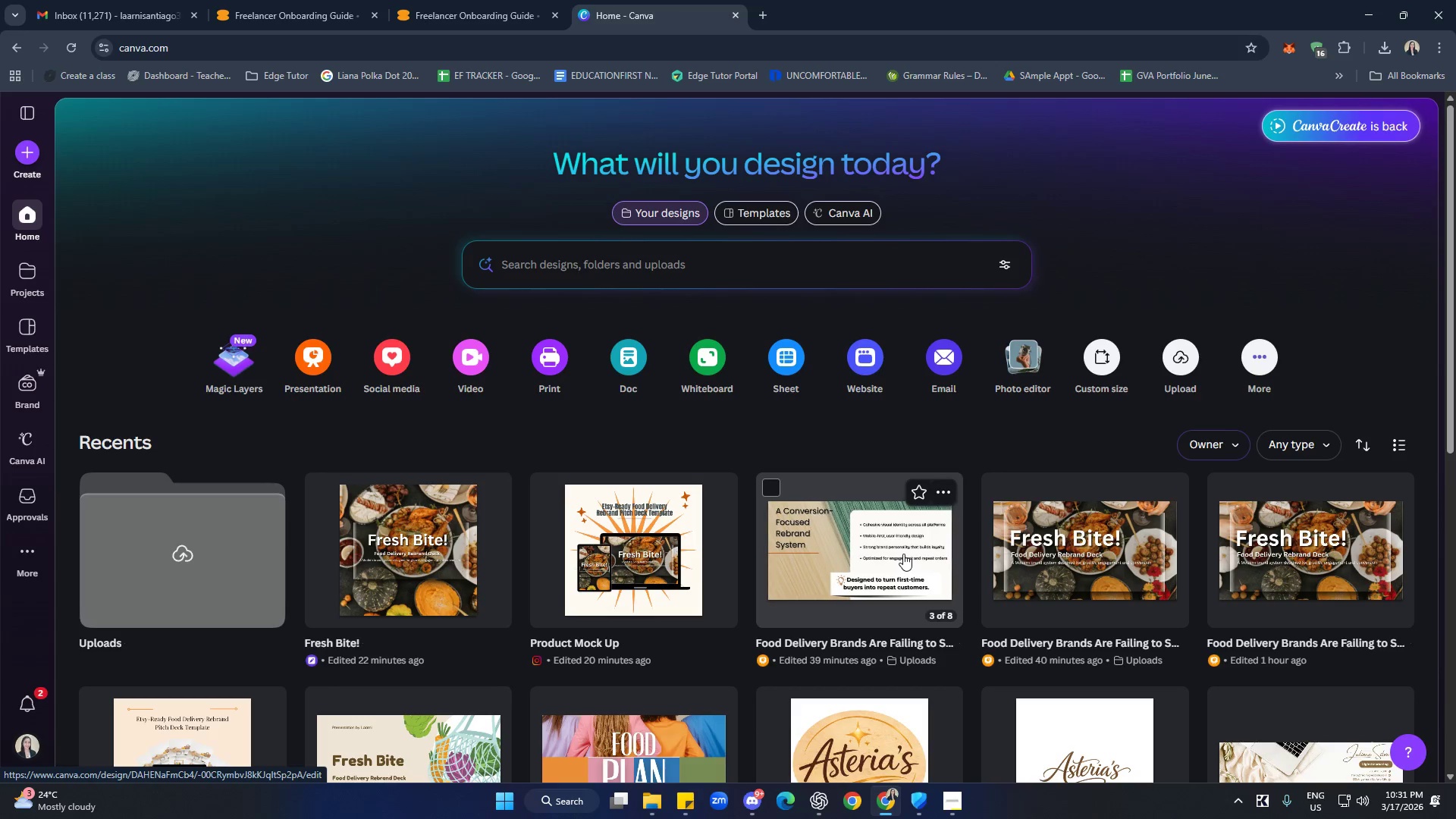 
mouse_move([1060, 586])
 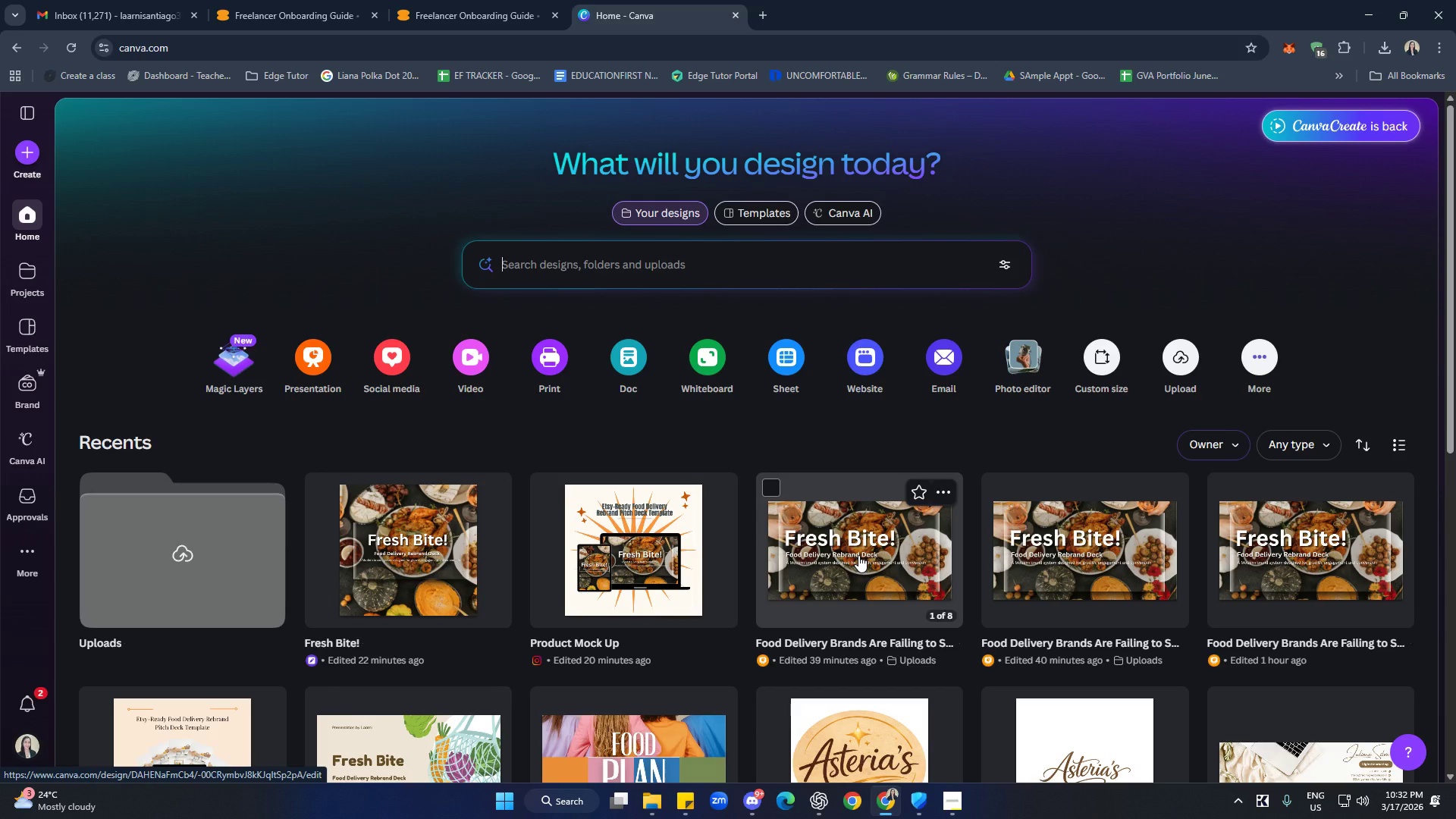 
left_click([858, 555])
 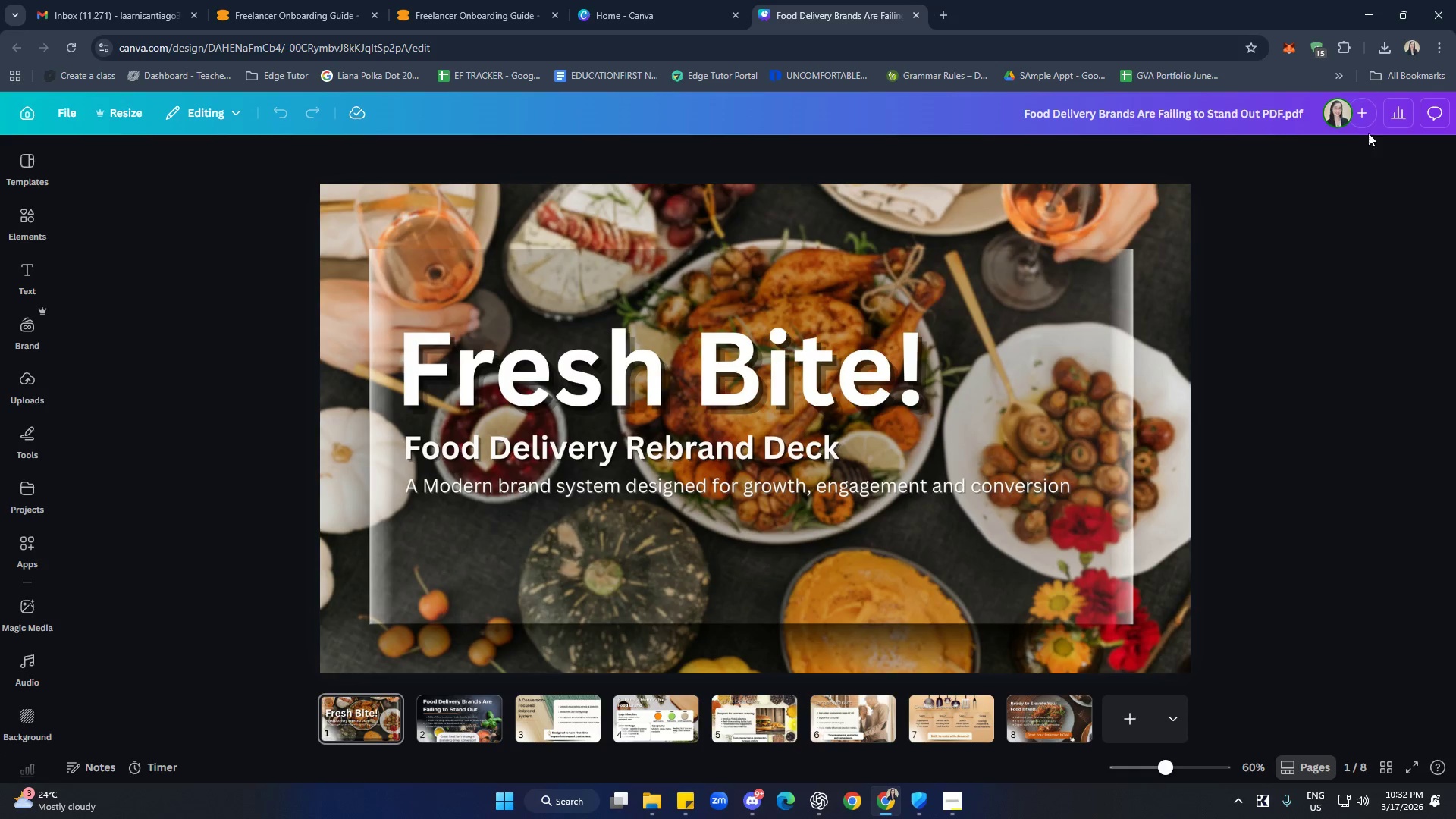 
left_click([1298, 118])
 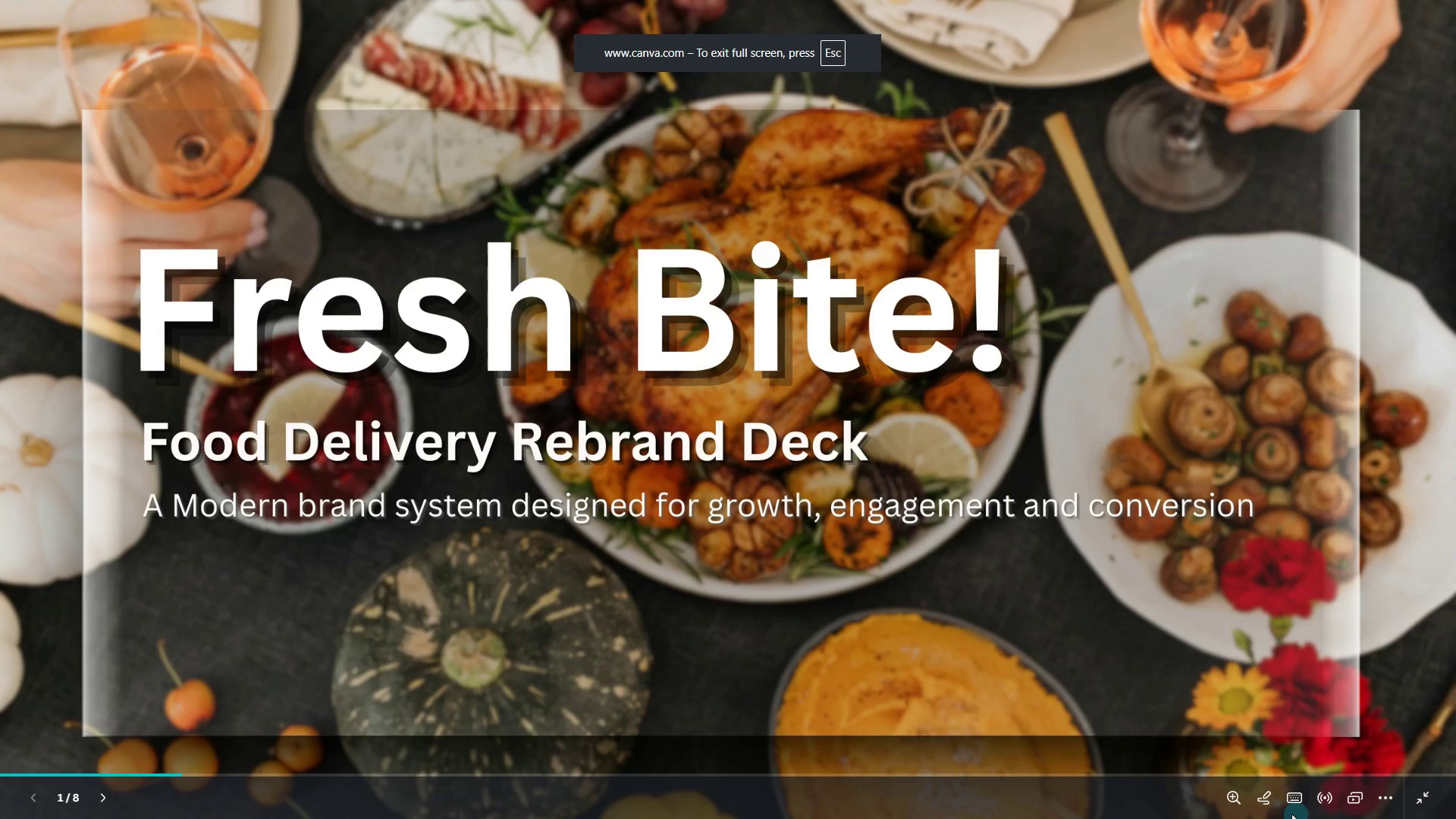 
mouse_move([1326, 802])
 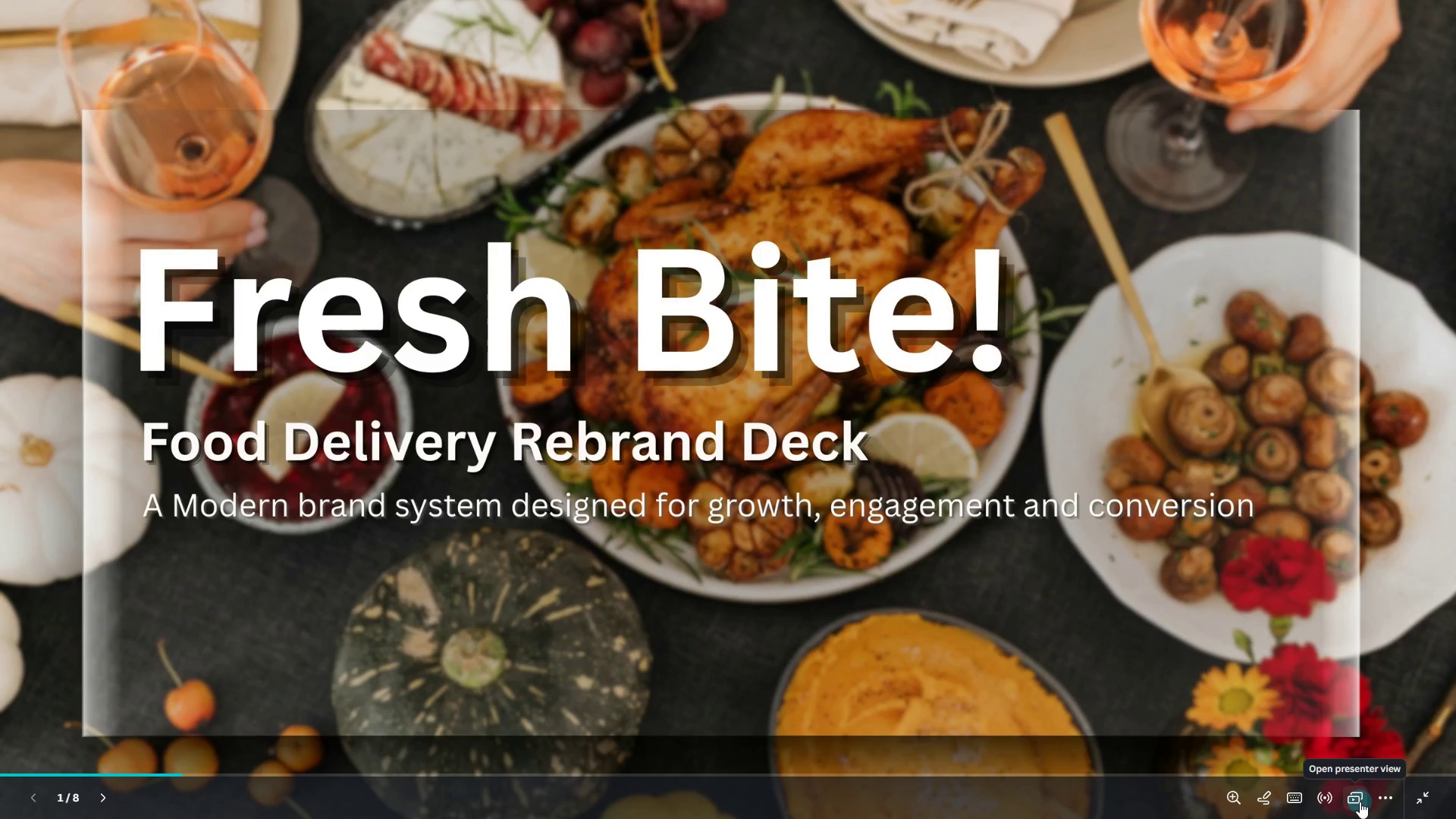 
left_click([1360, 802])
 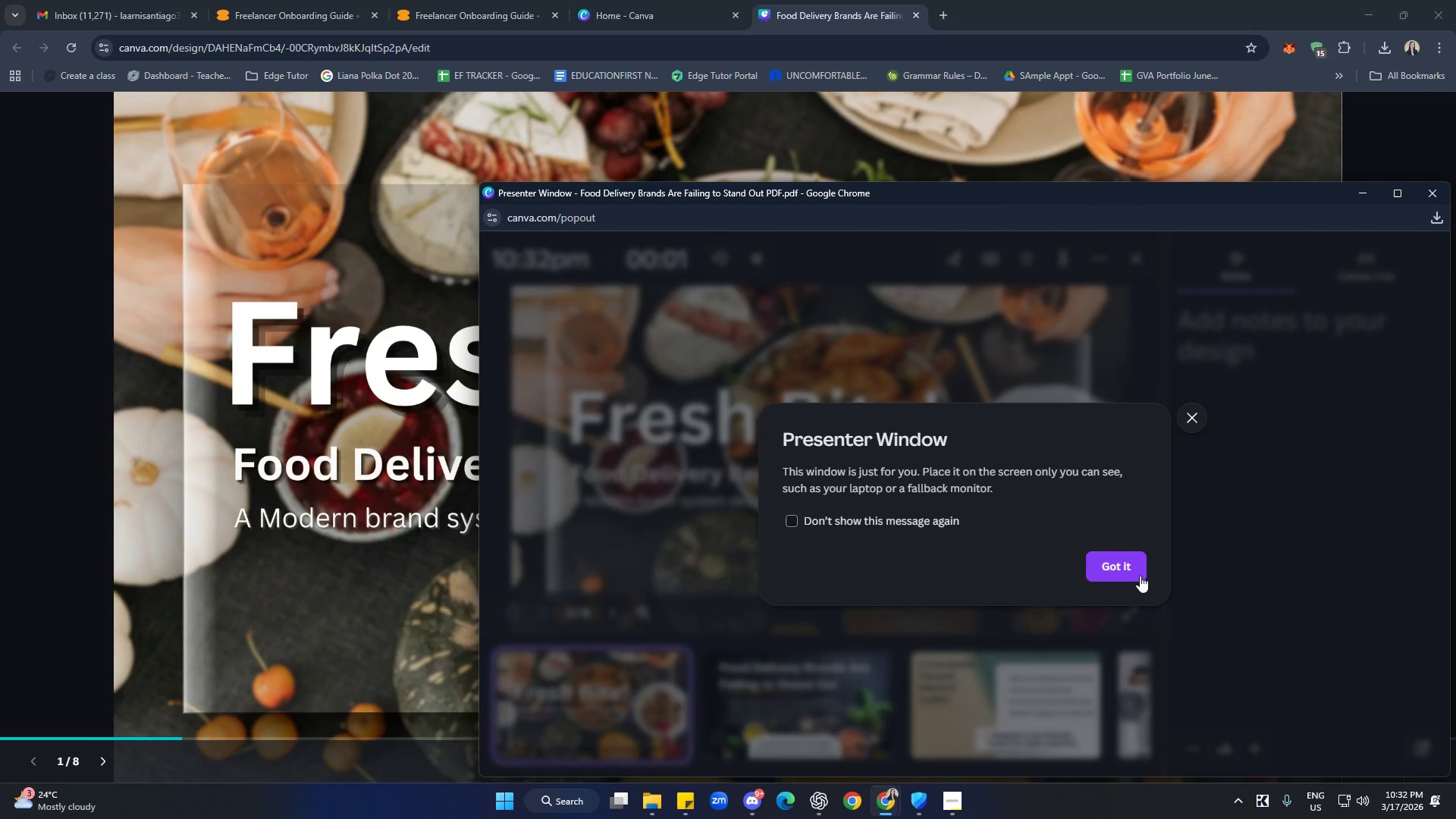 
left_click([1121, 567])
 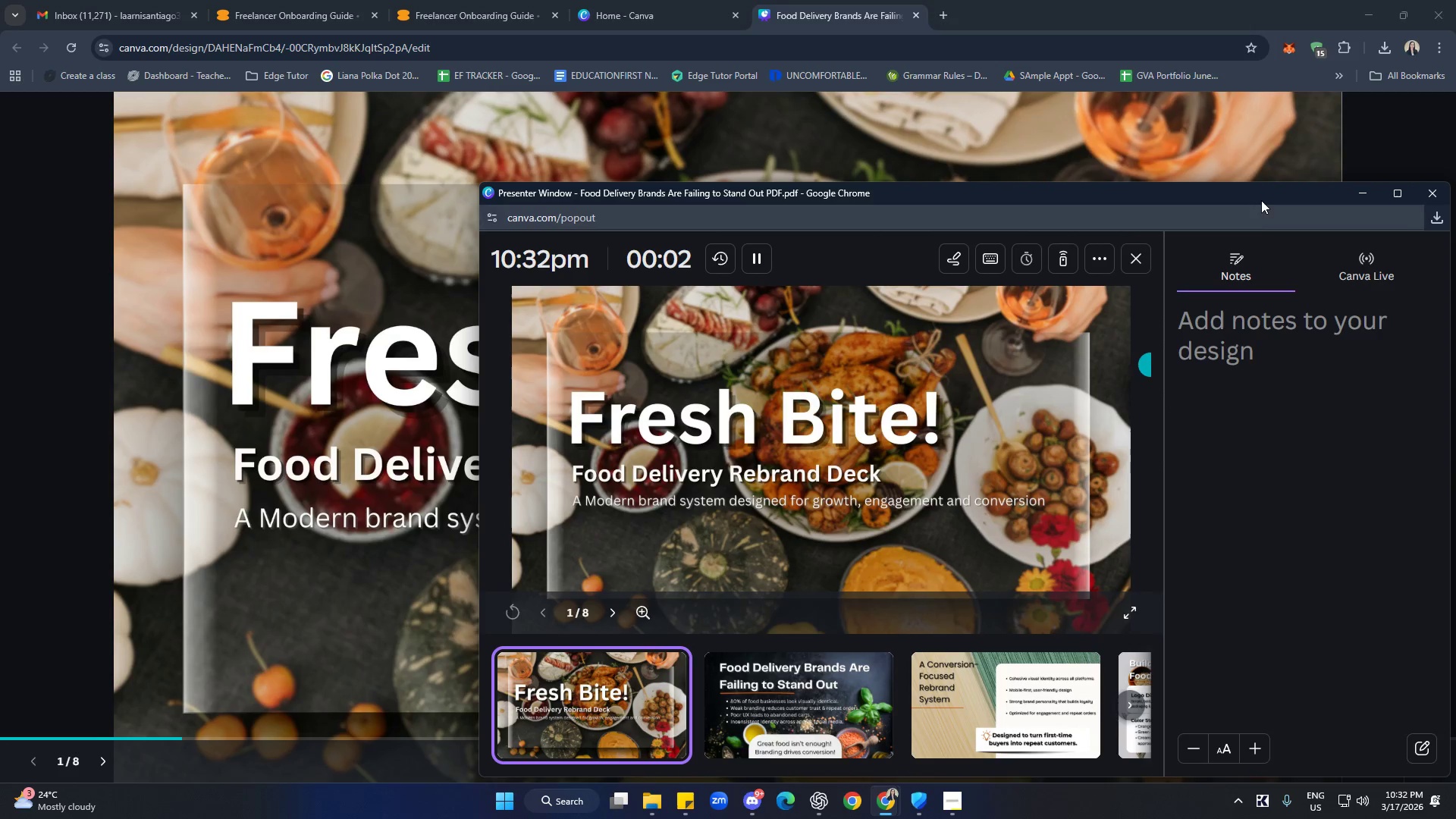 
left_click_drag(start_coordinate=[1259, 196], to_coordinate=[1103, 144])
 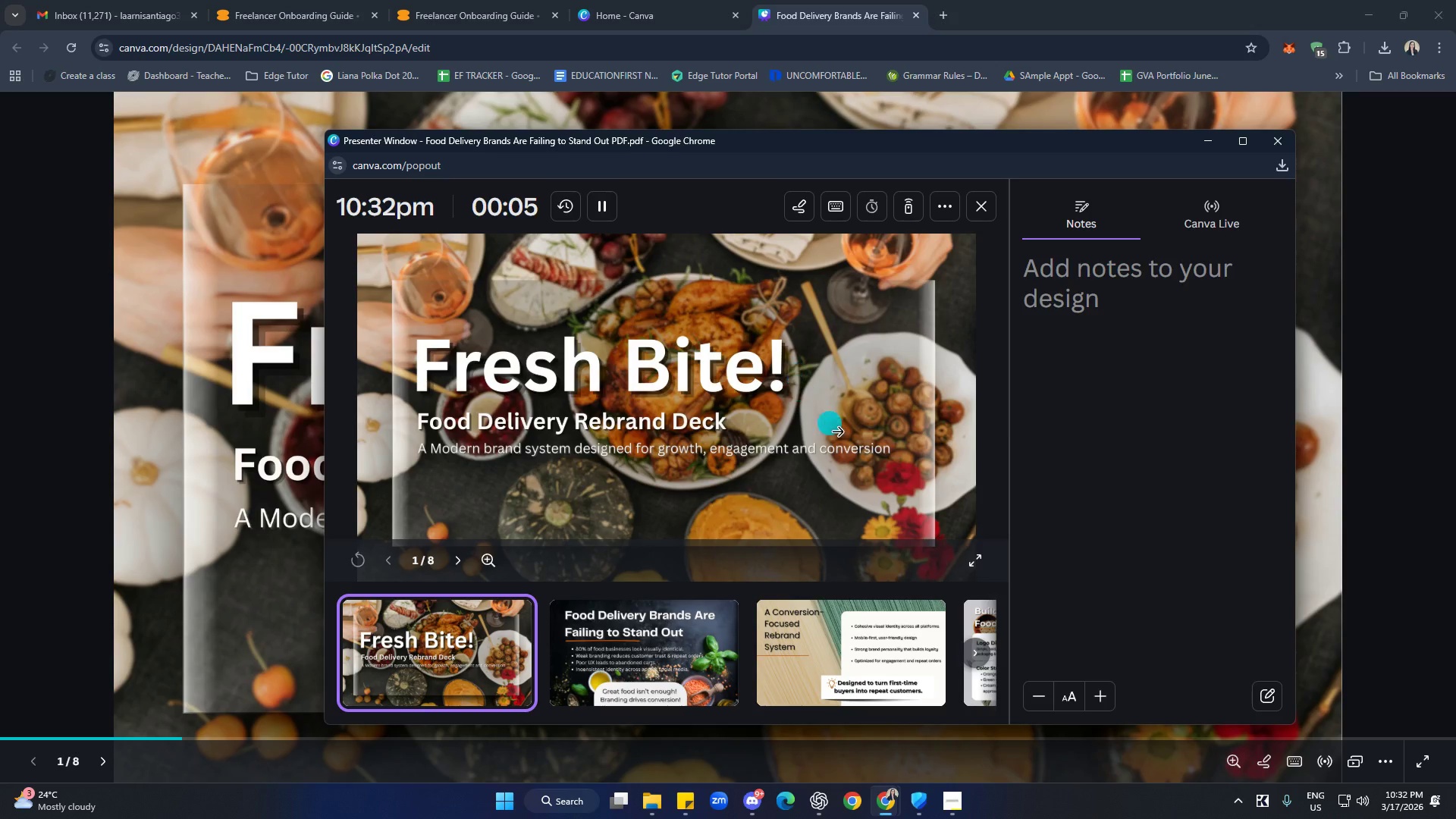 
left_click([912, 453])
 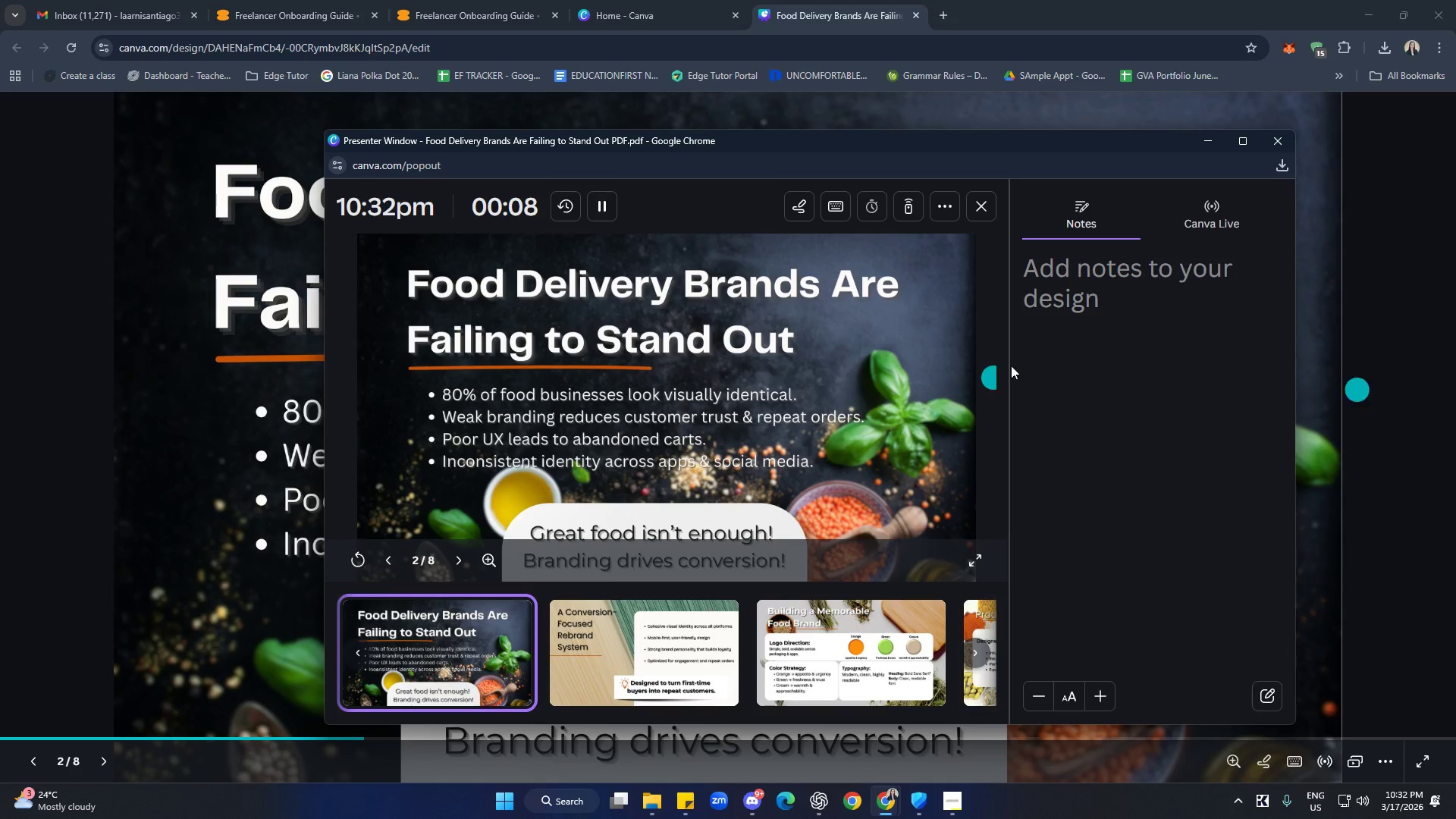 
left_click([1273, 140])
 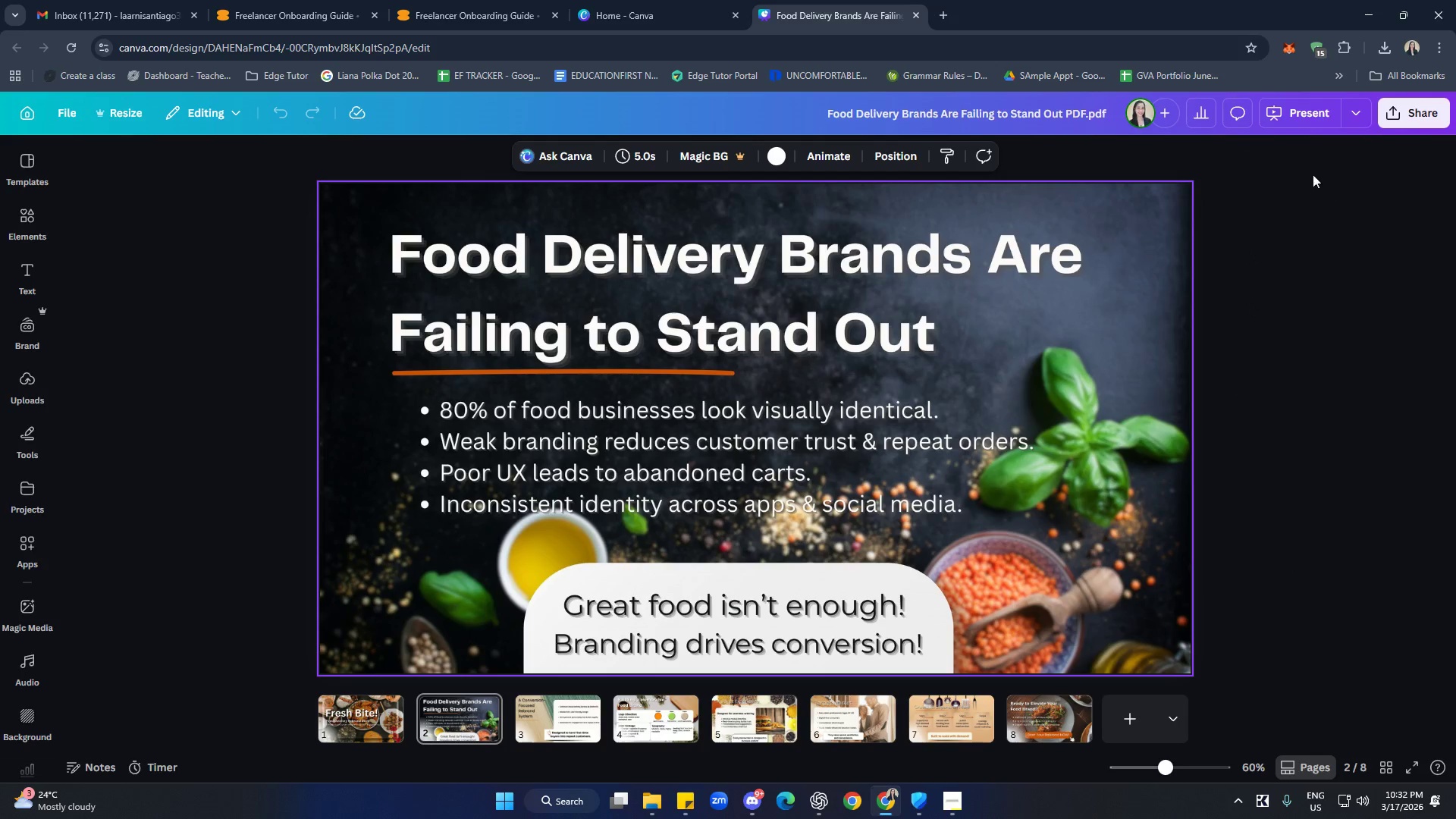 
left_click([1300, 115])
 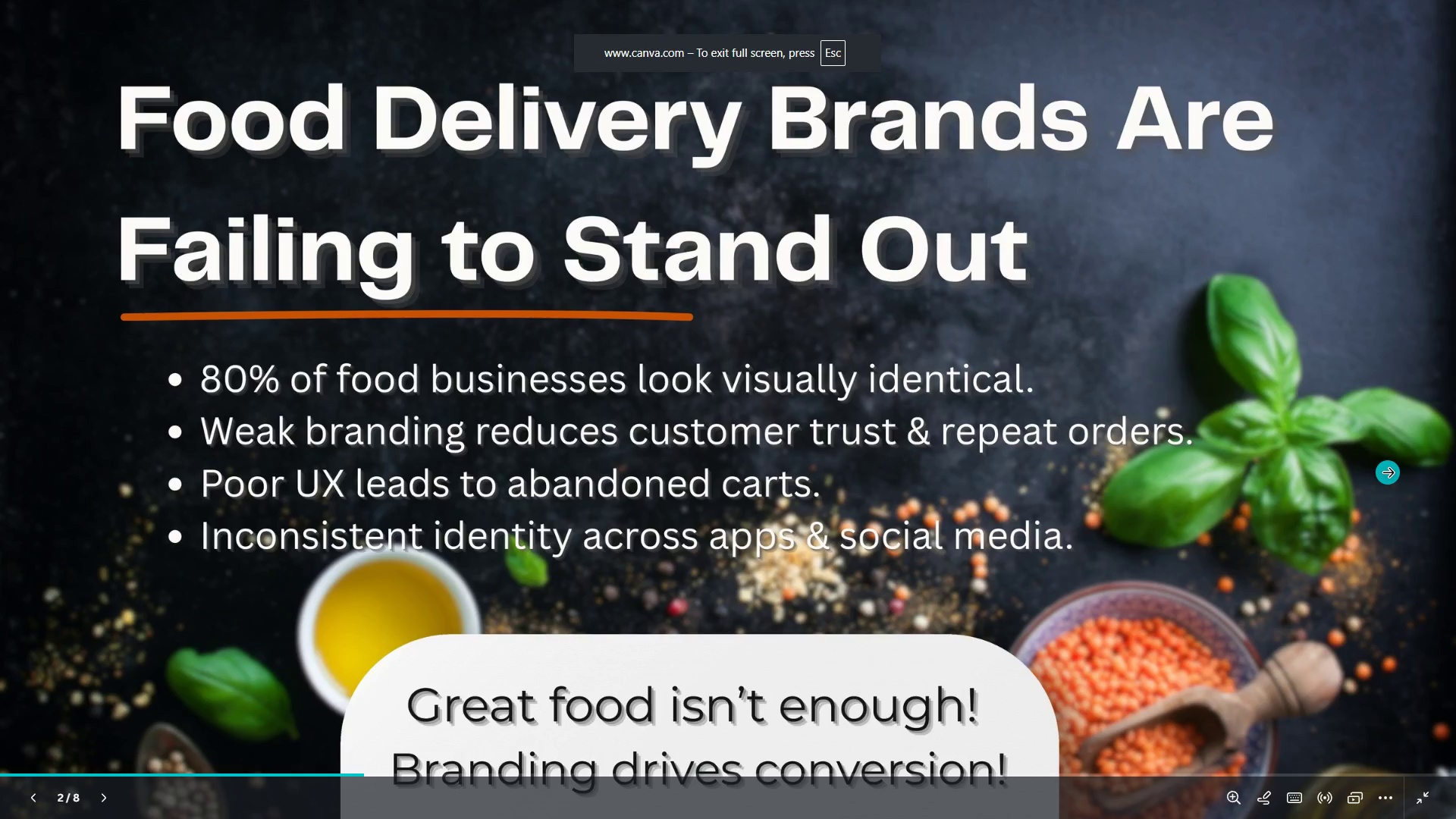 
left_click([1388, 472])
 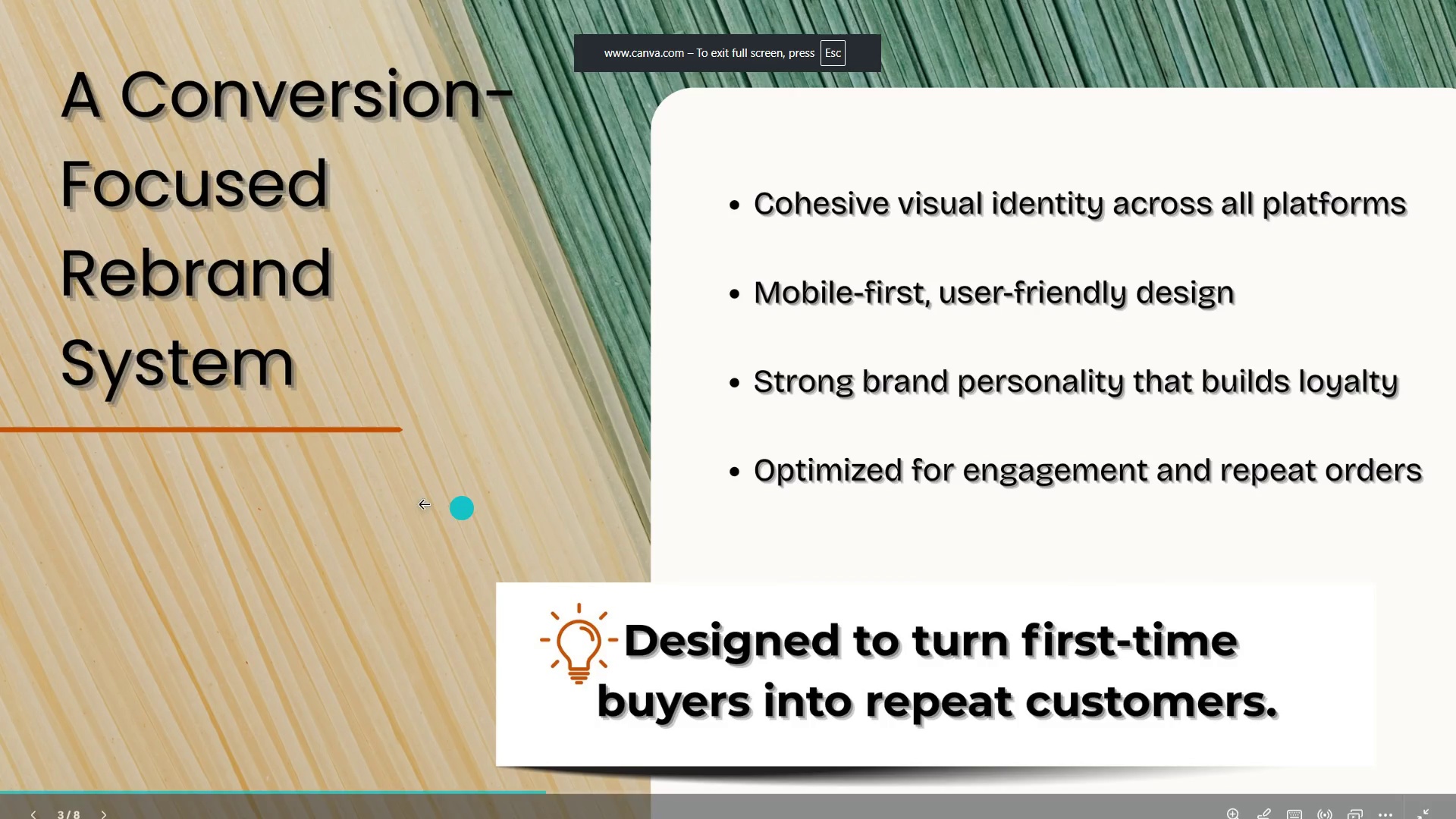 
left_click([101, 404])
 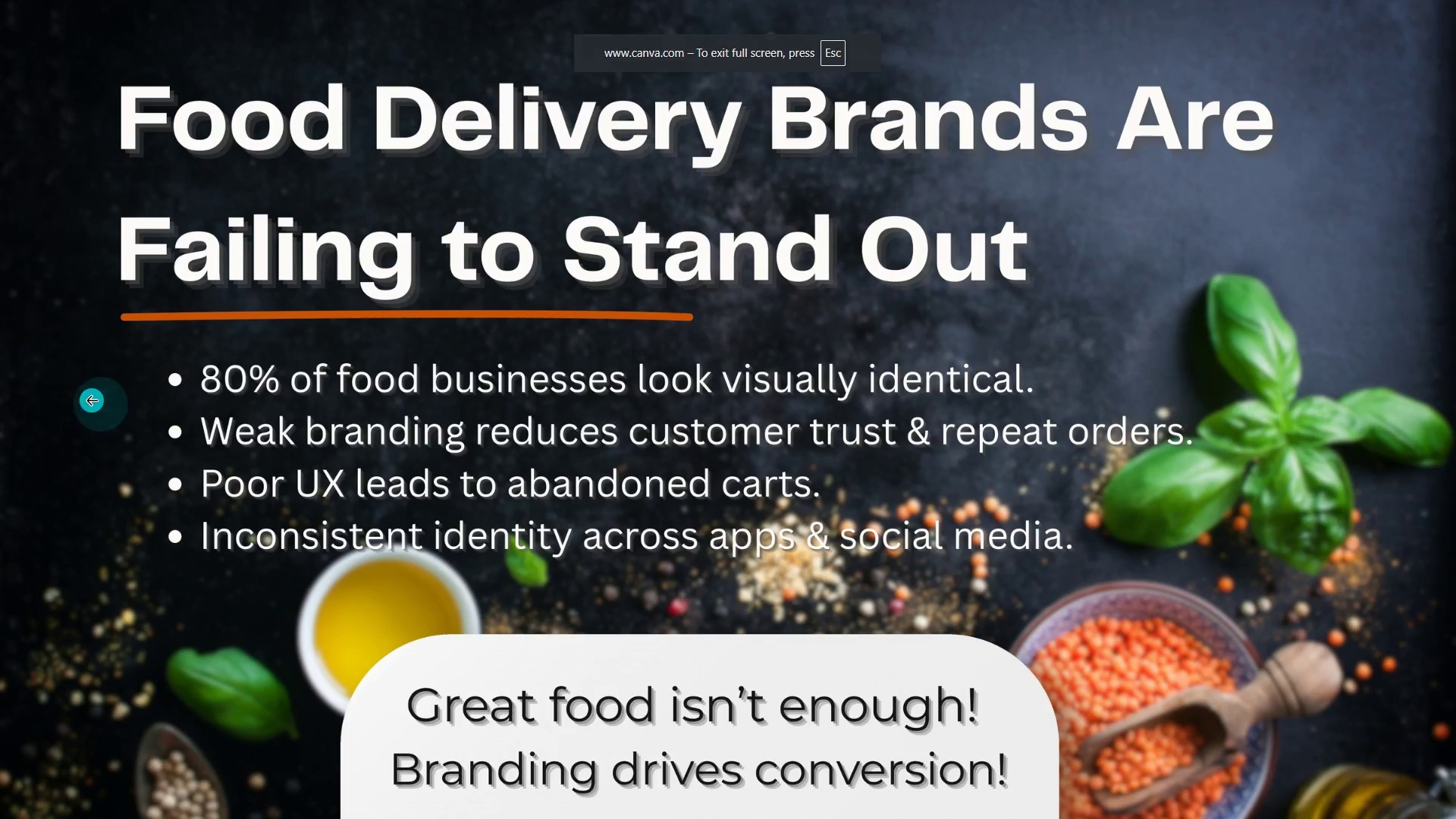 
left_click([91, 400])
 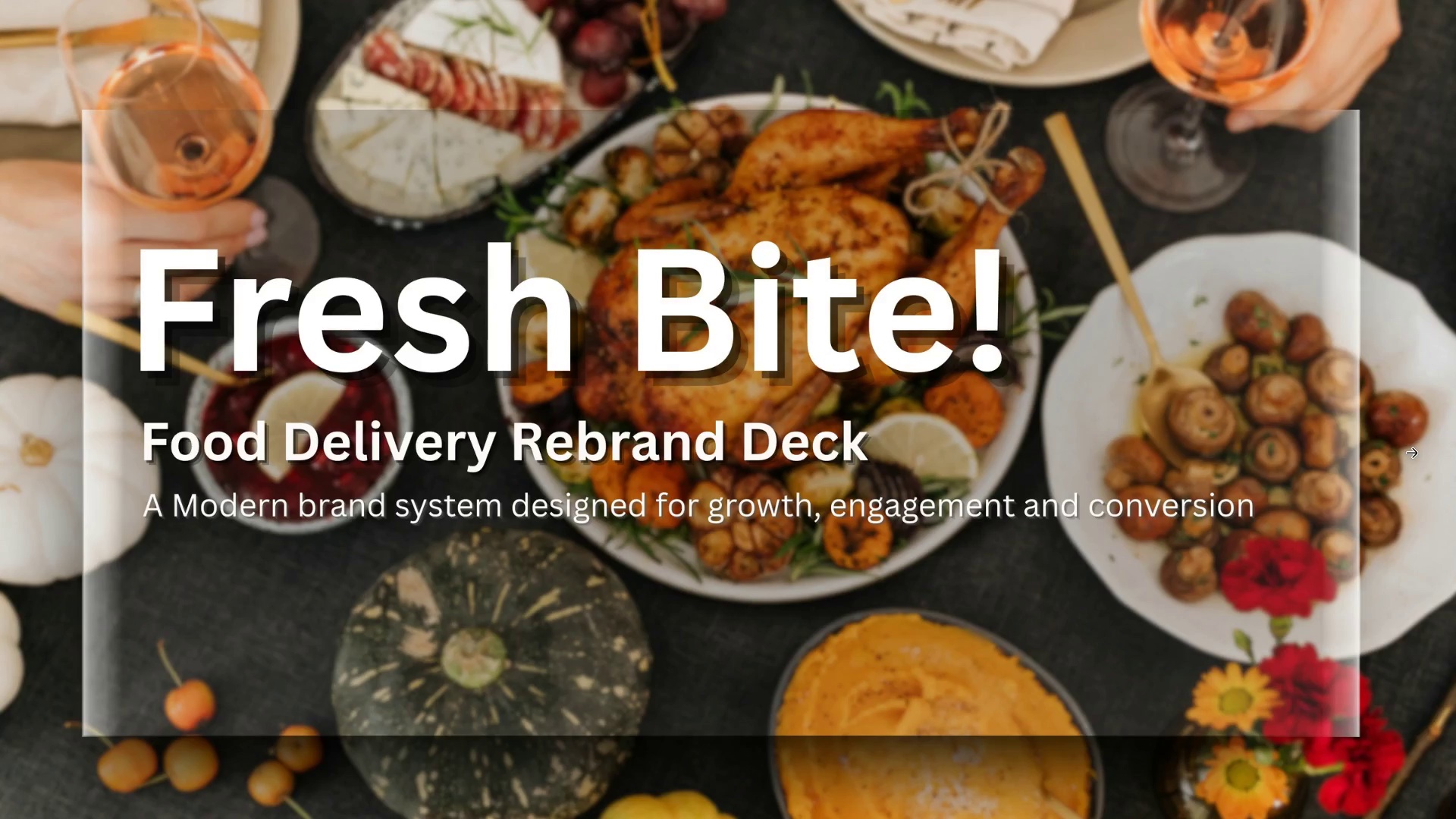 
wait(7.69)
 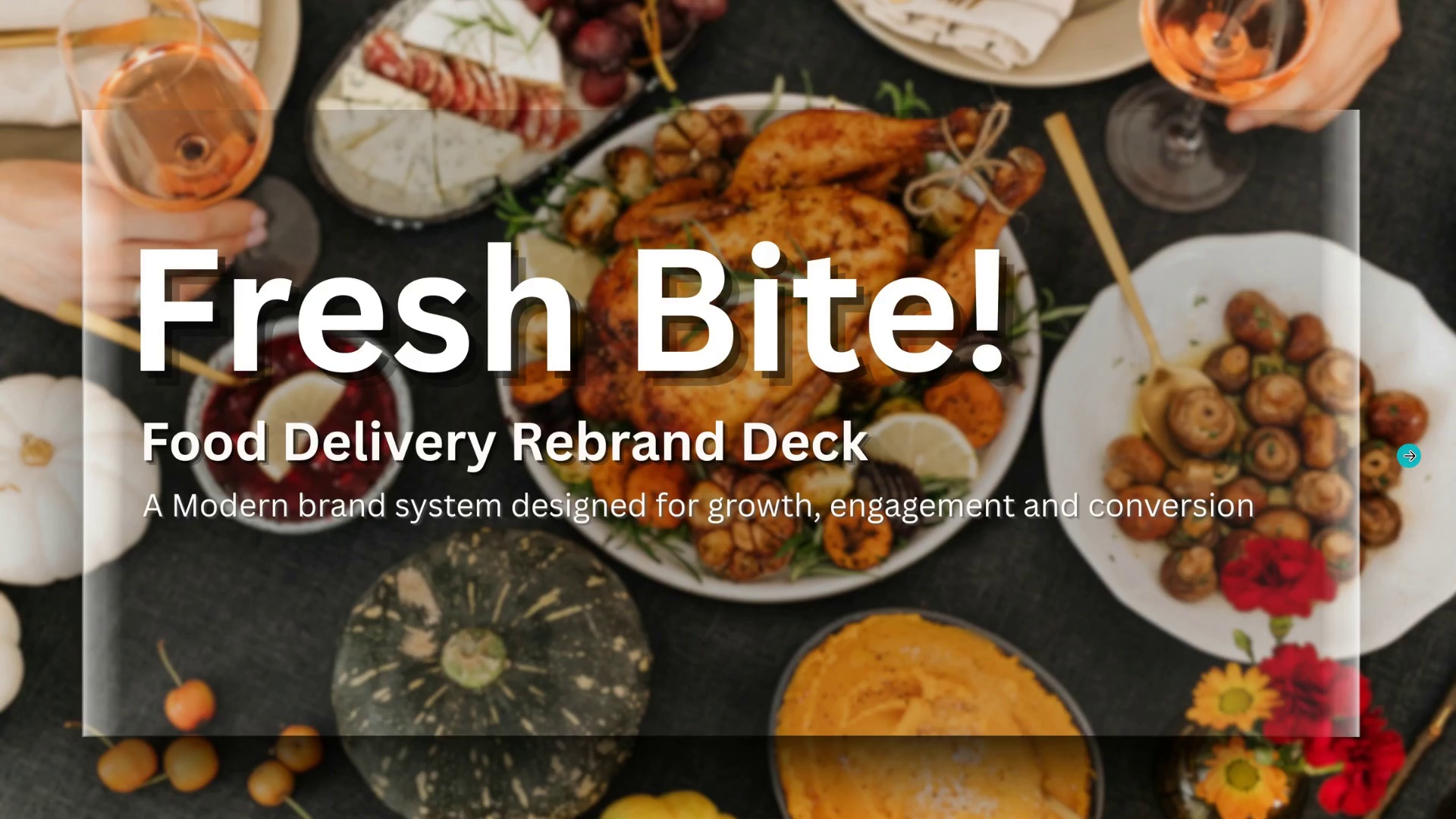 
left_click([1411, 453])
 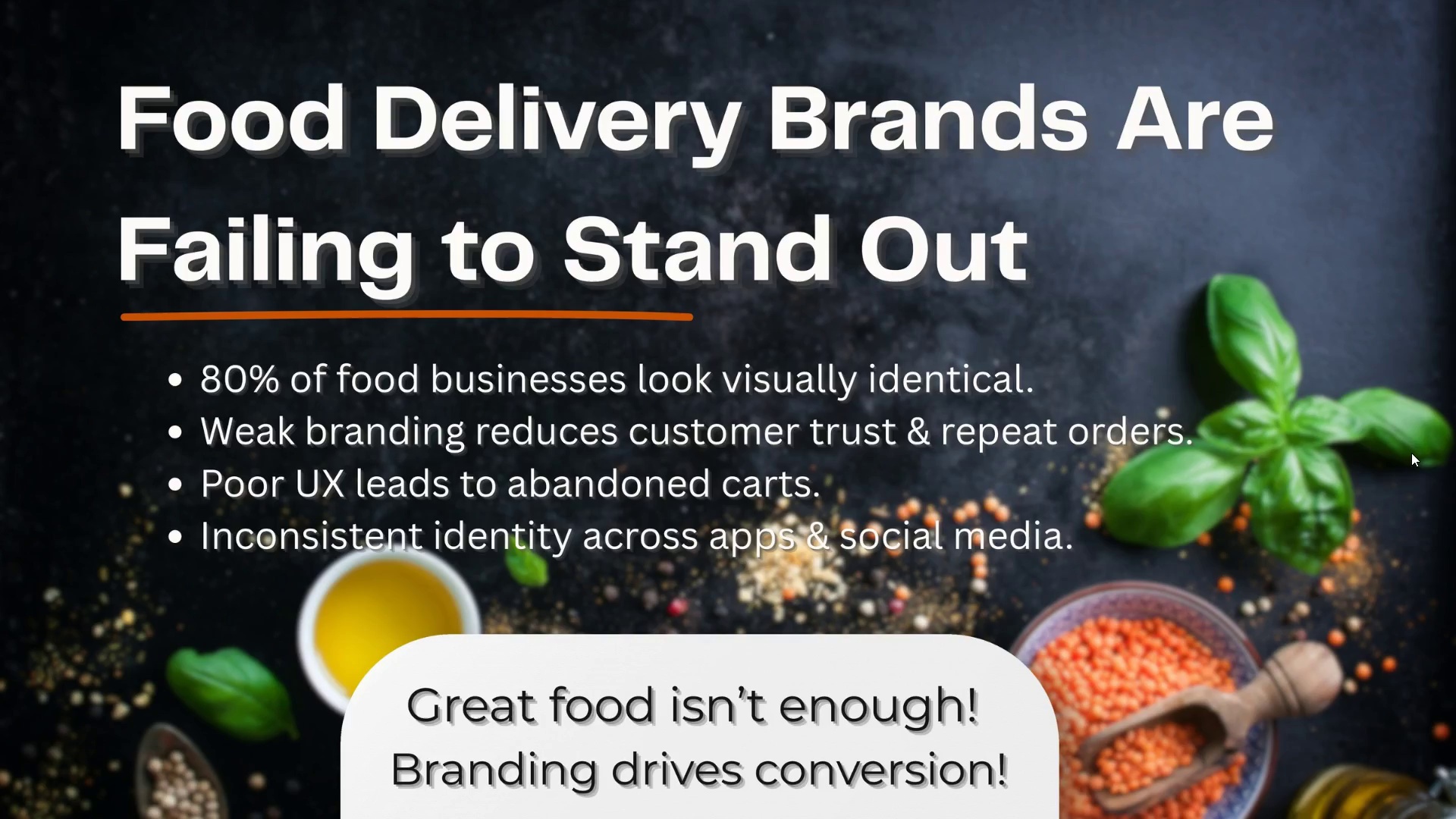 
wait(18.61)
 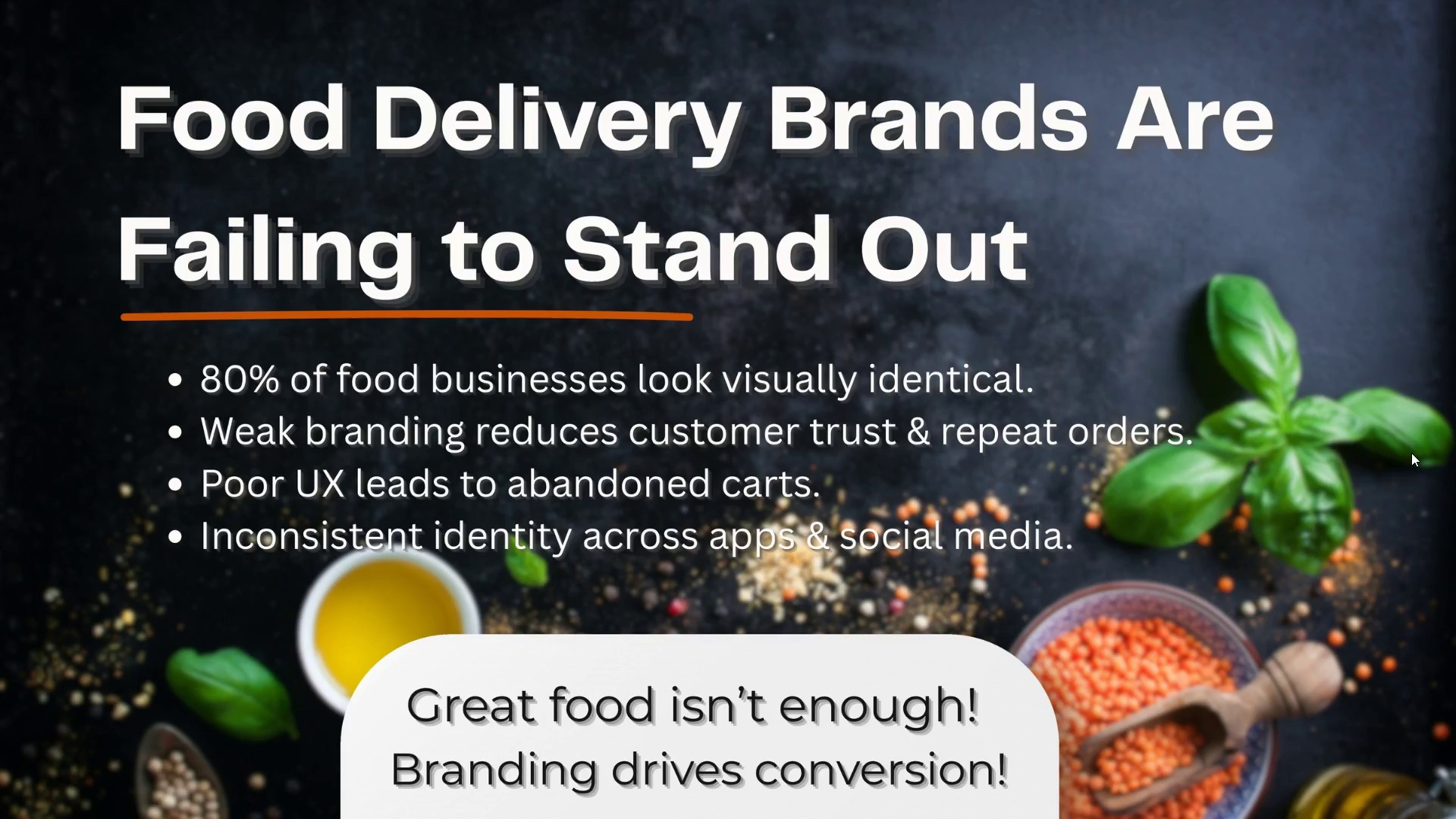 
left_click([1411, 453])
 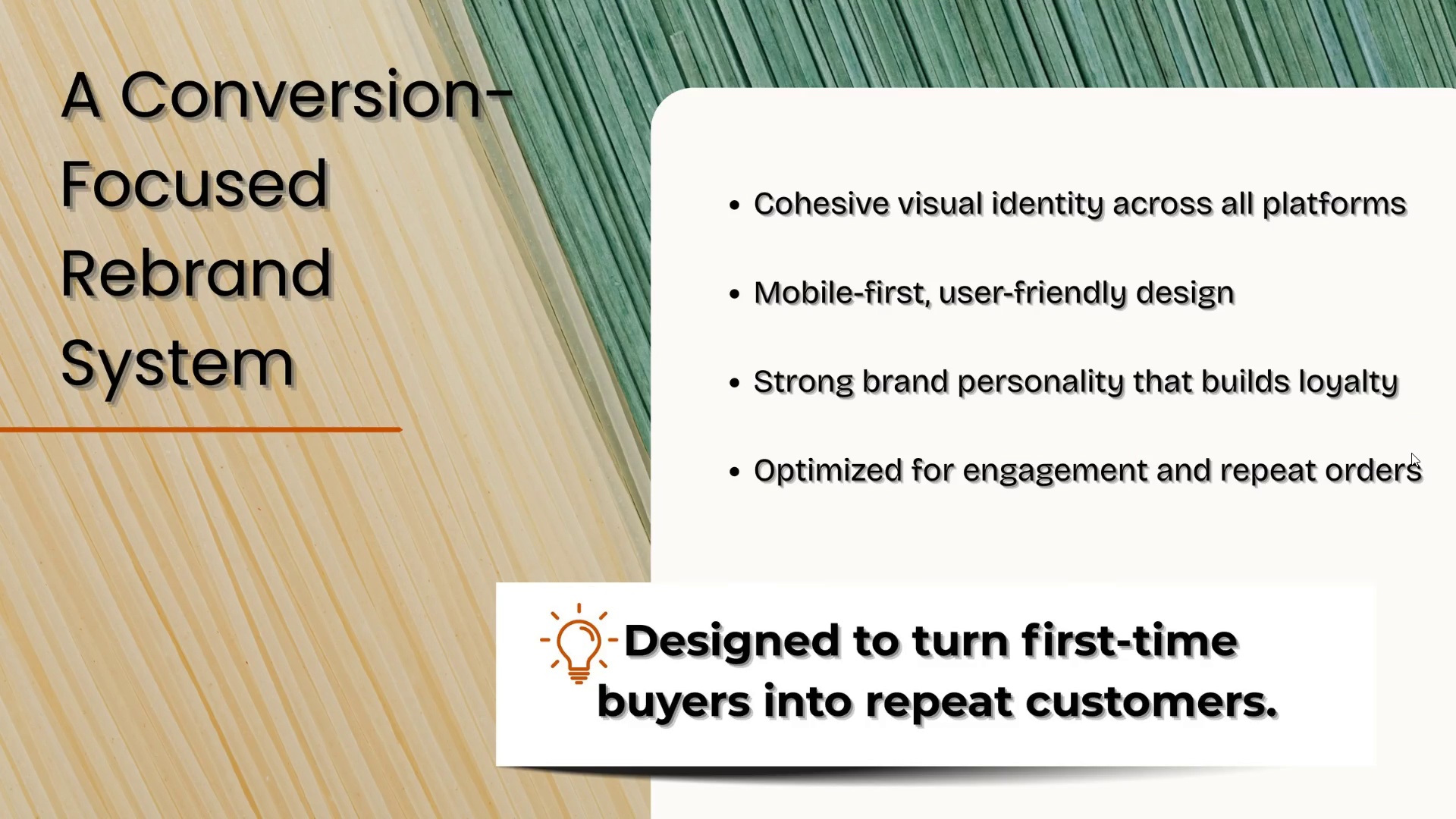 
wait(18.89)
 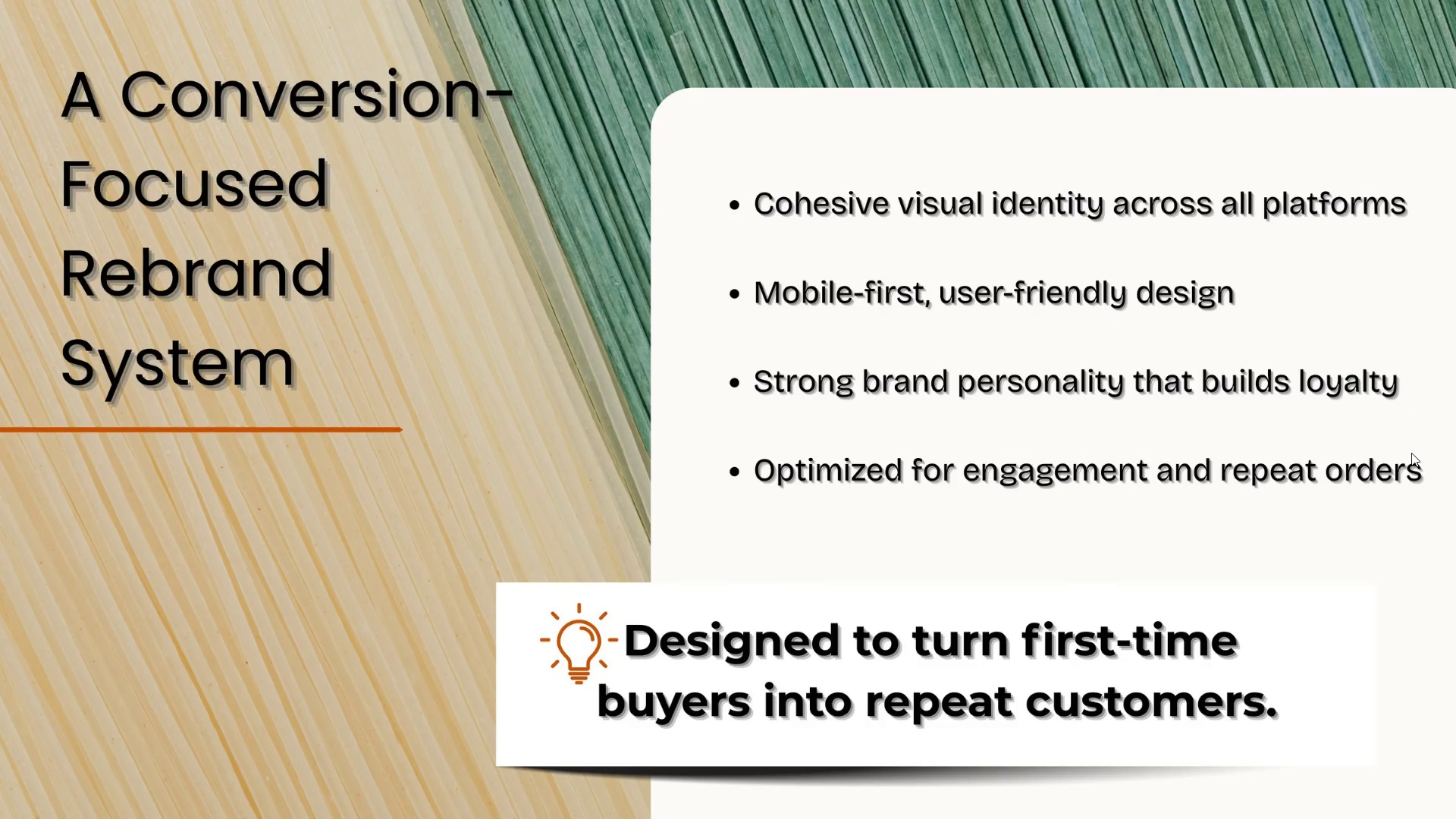 
left_click([1411, 453])
 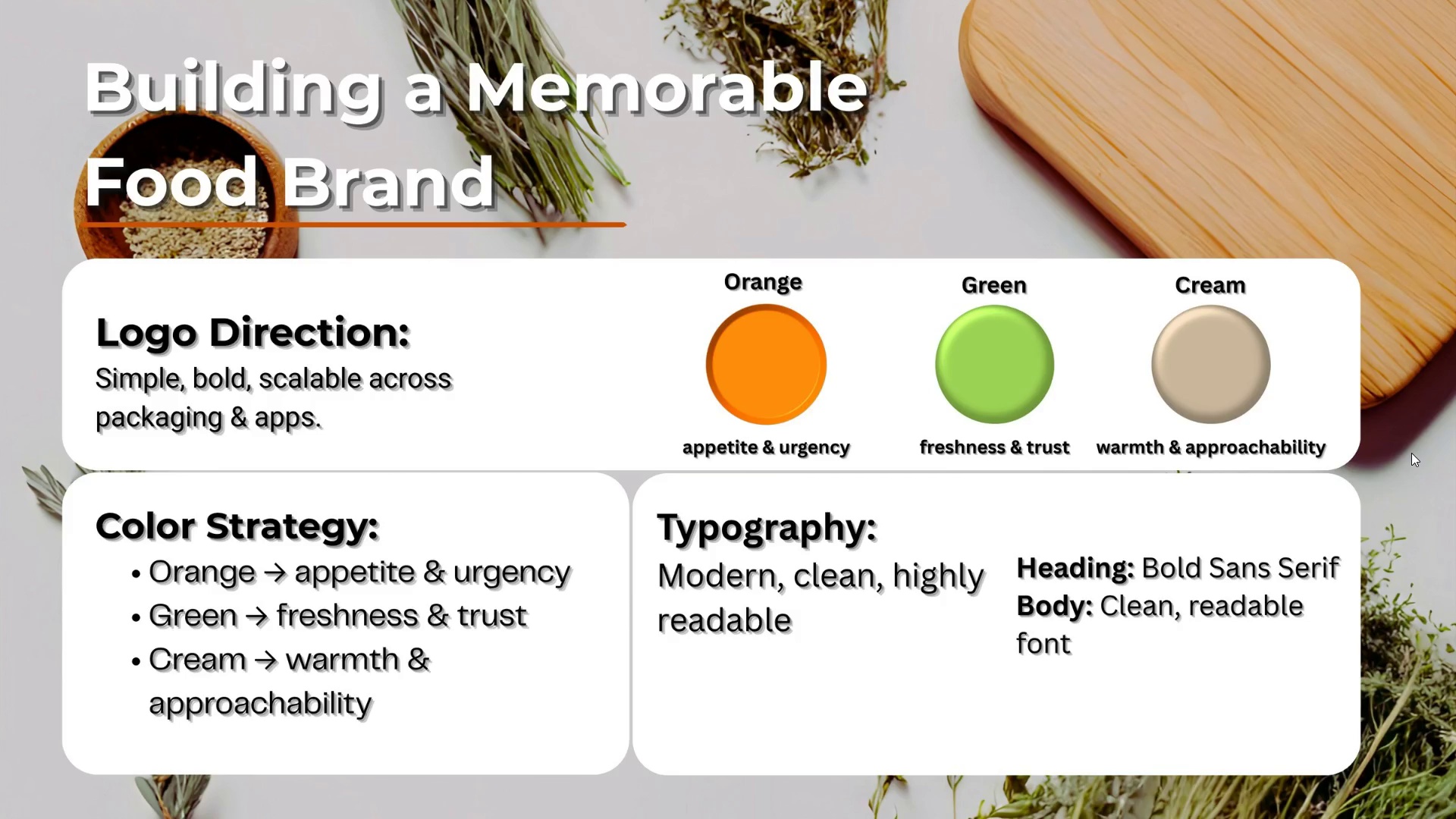 
wait(26.88)
 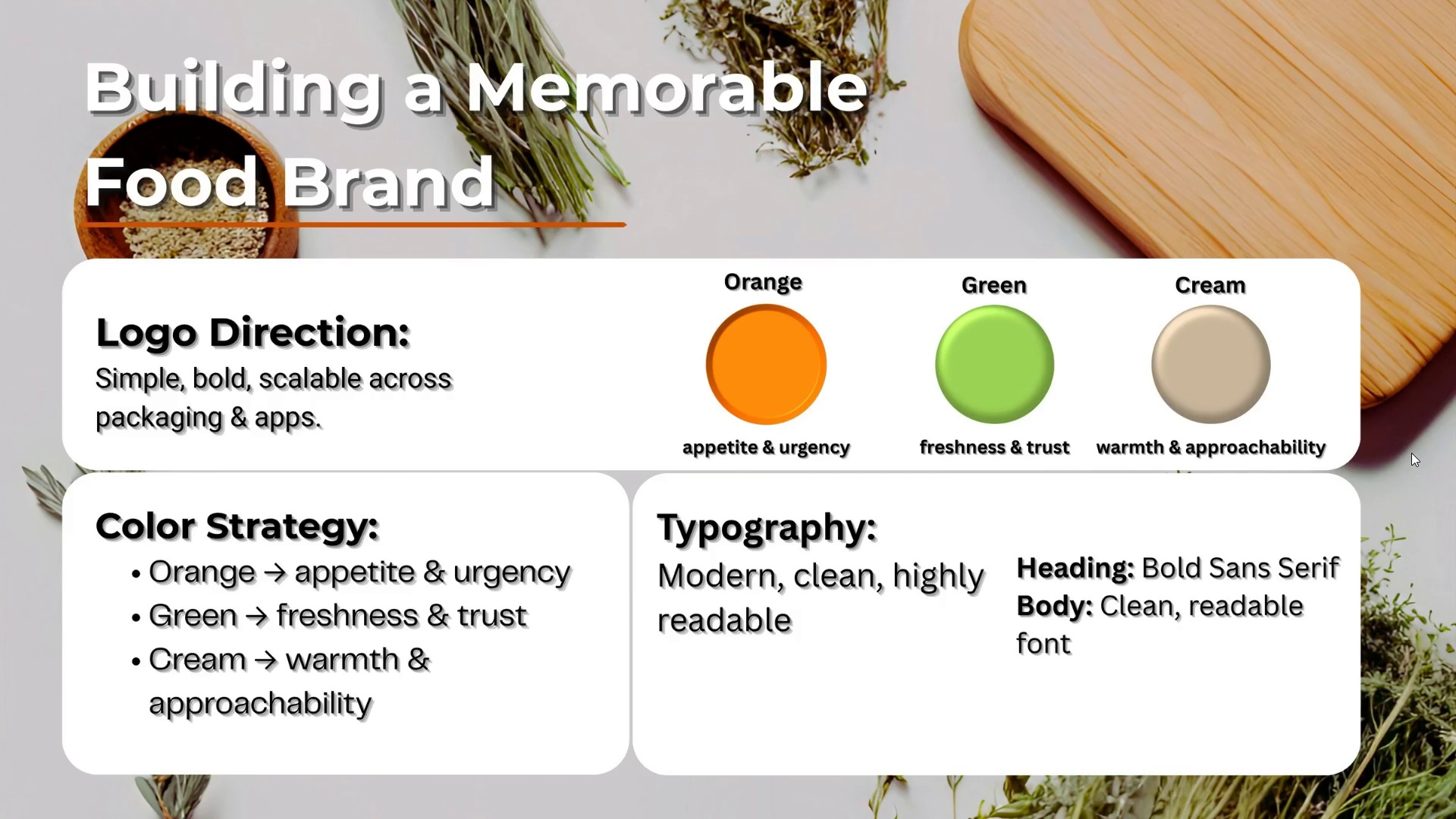 
left_click([1411, 453])
 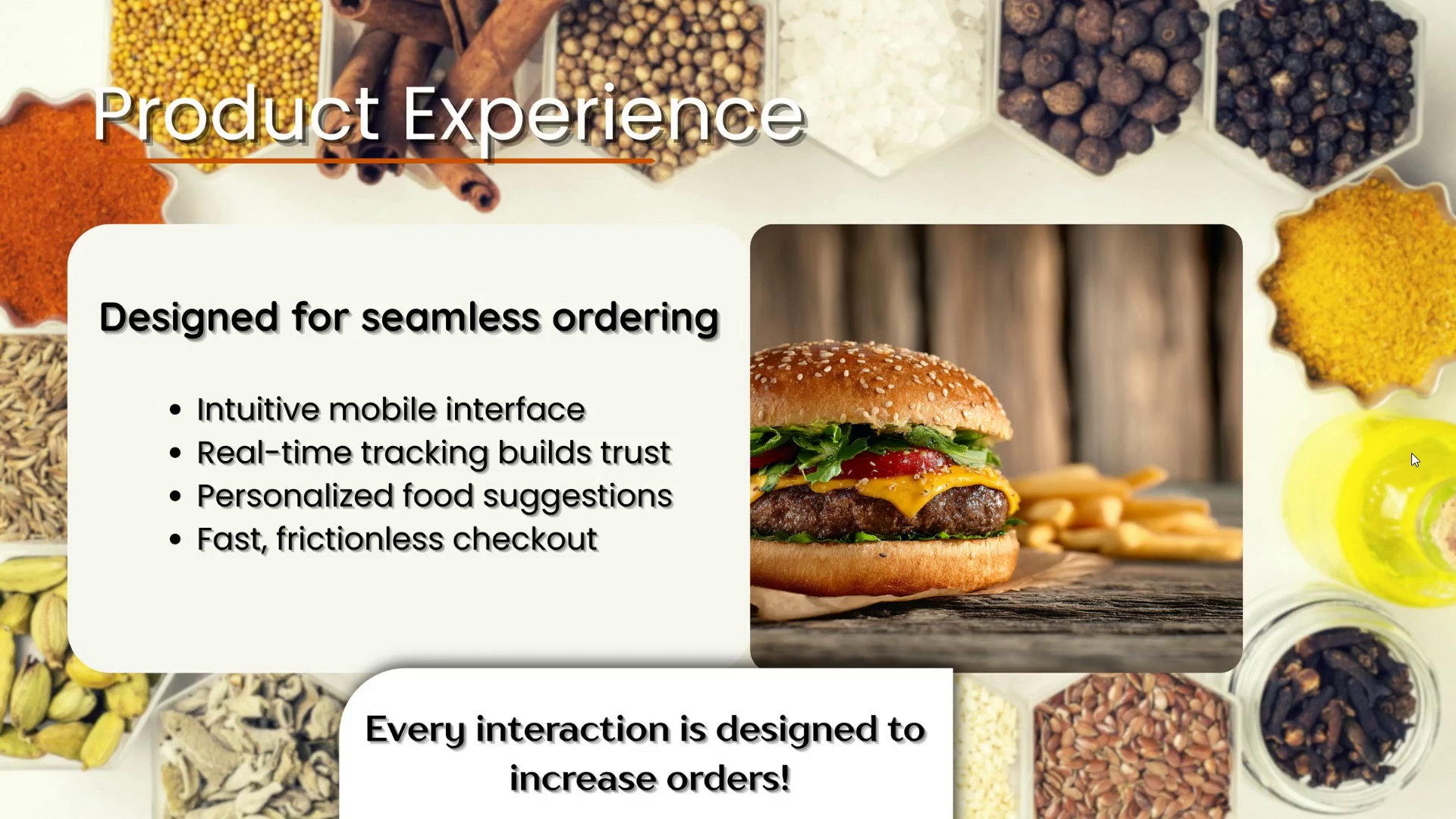 
wait(19.27)
 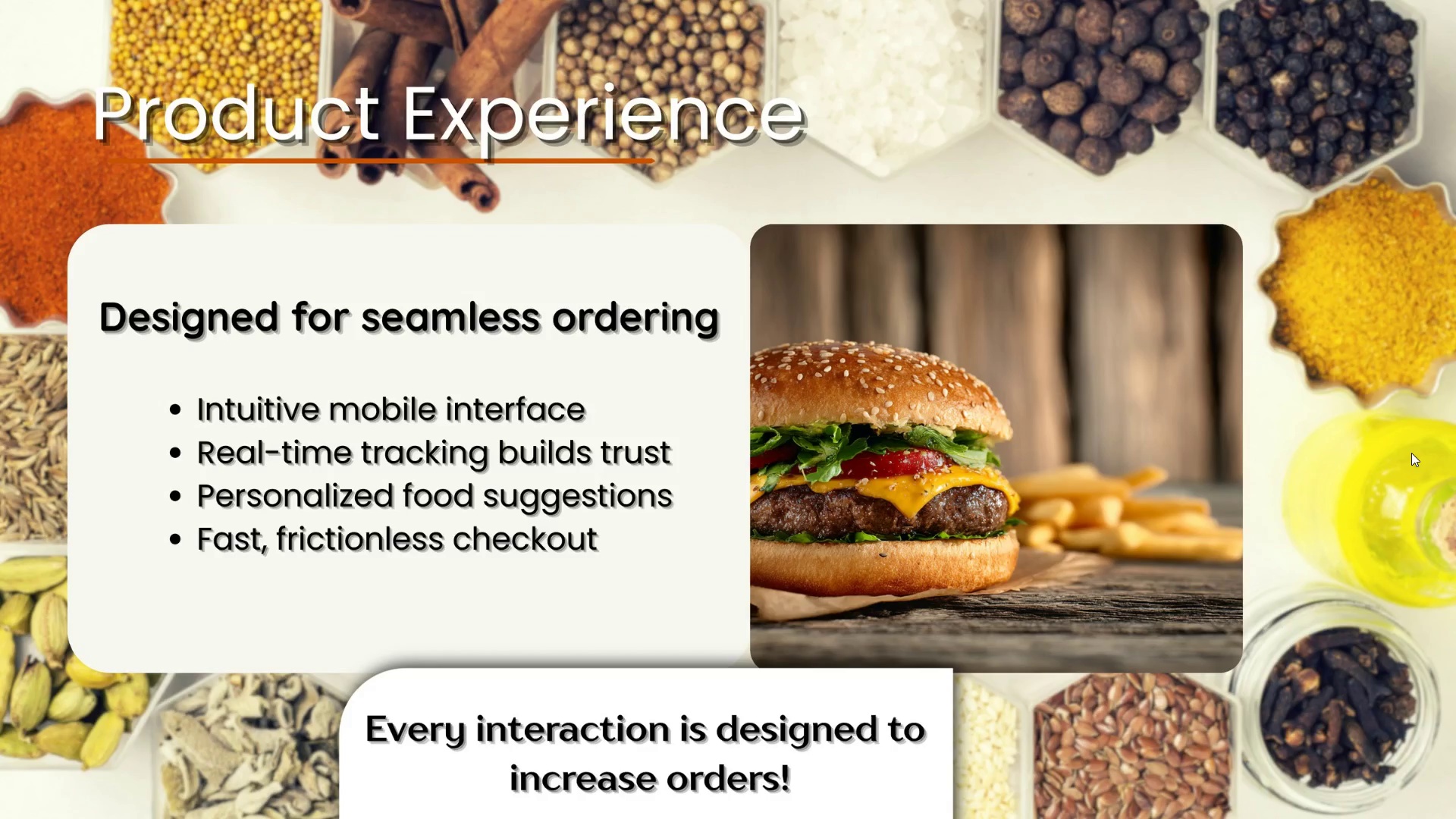 
left_click([1408, 425])
 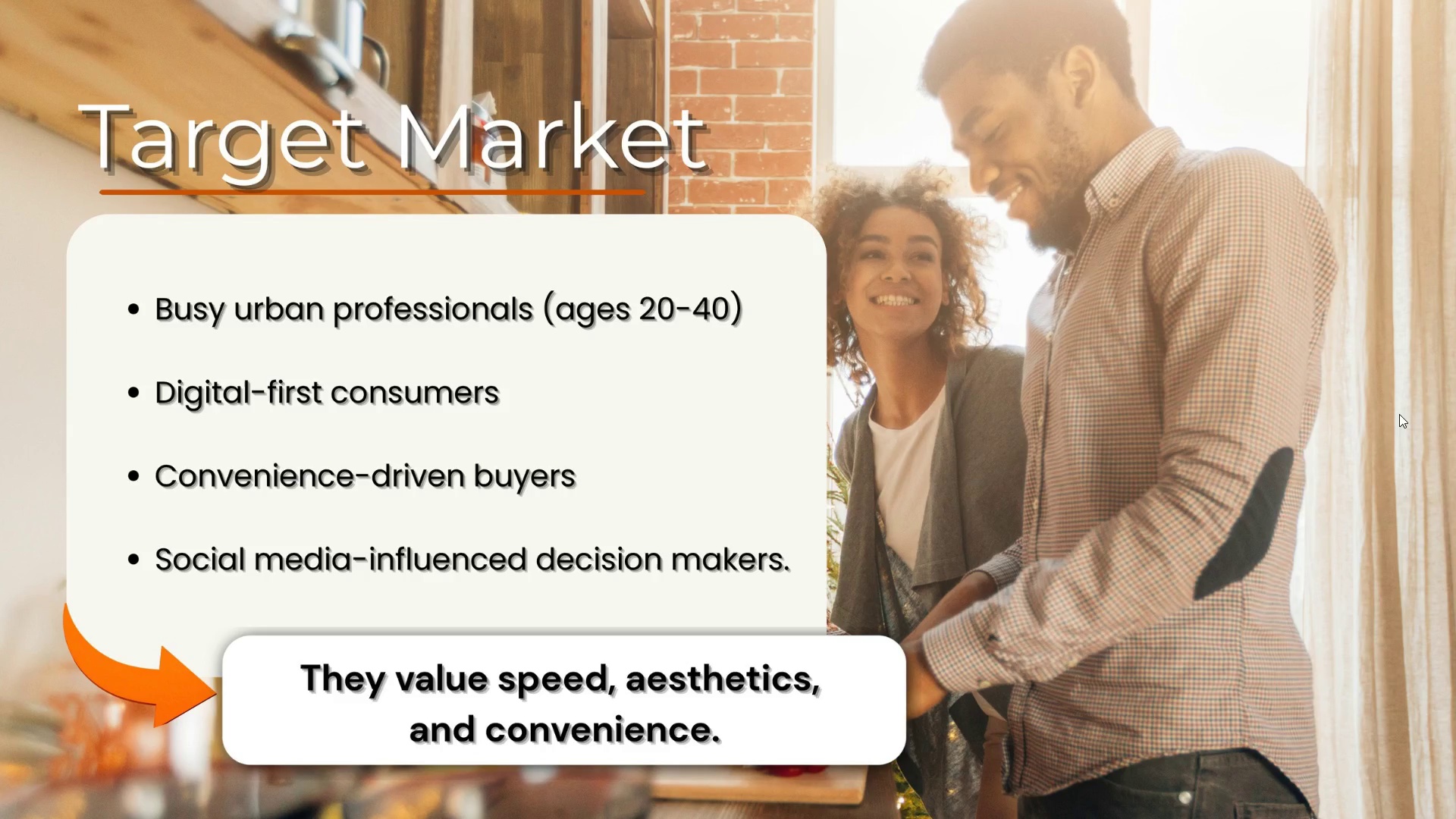 
wait(15.97)
 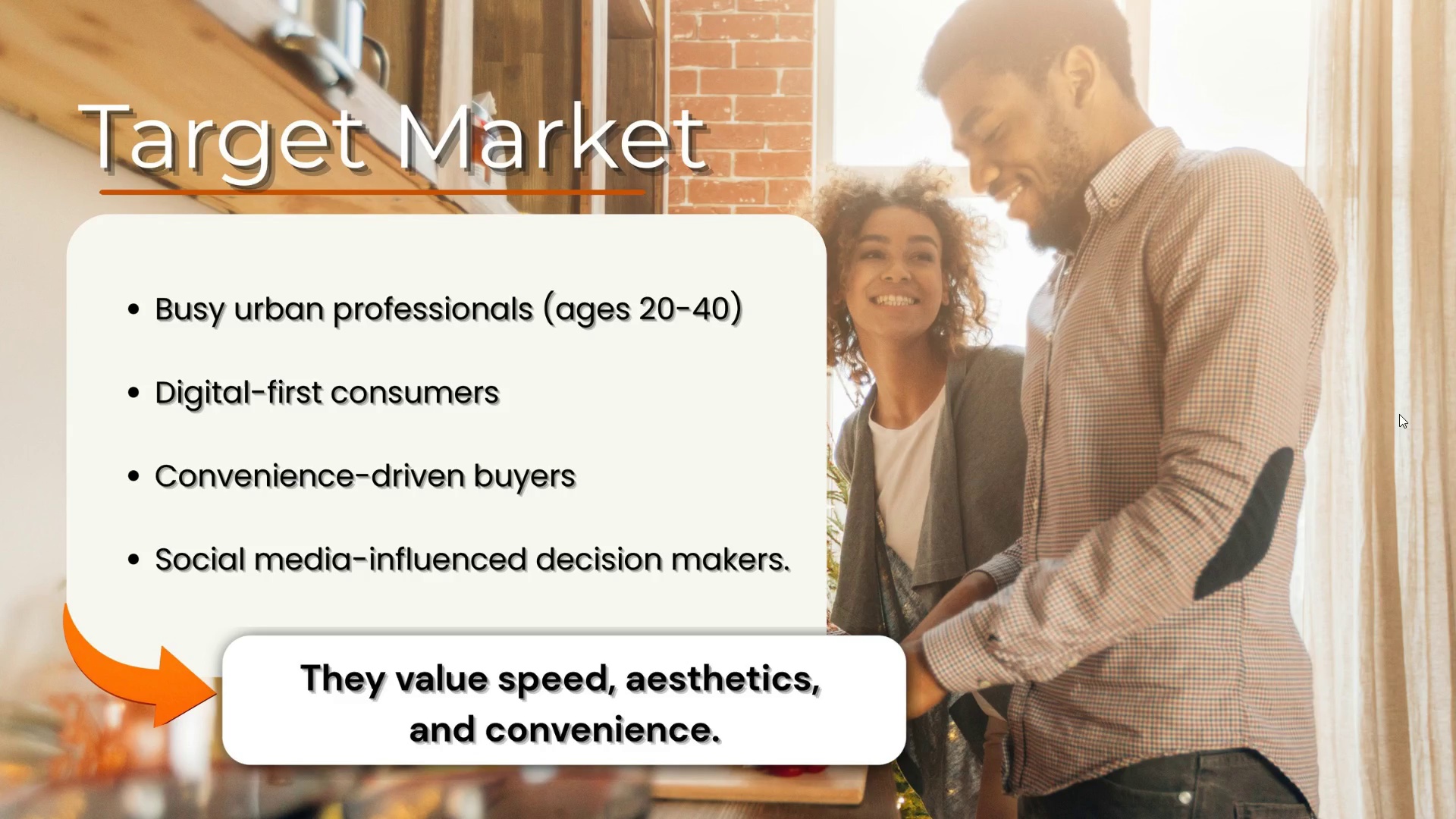 
left_click([1399, 414])
 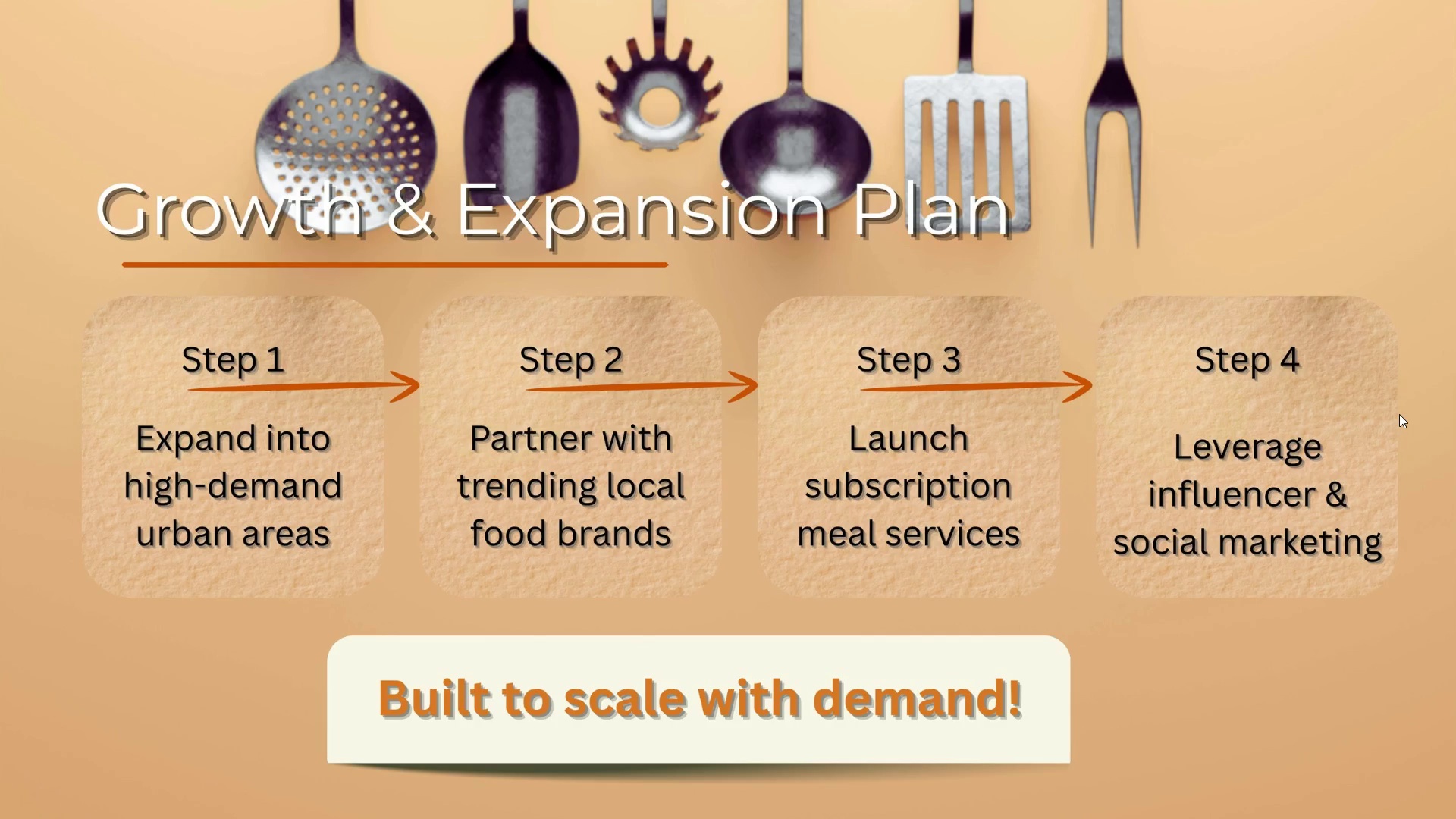 
wait(19.83)
 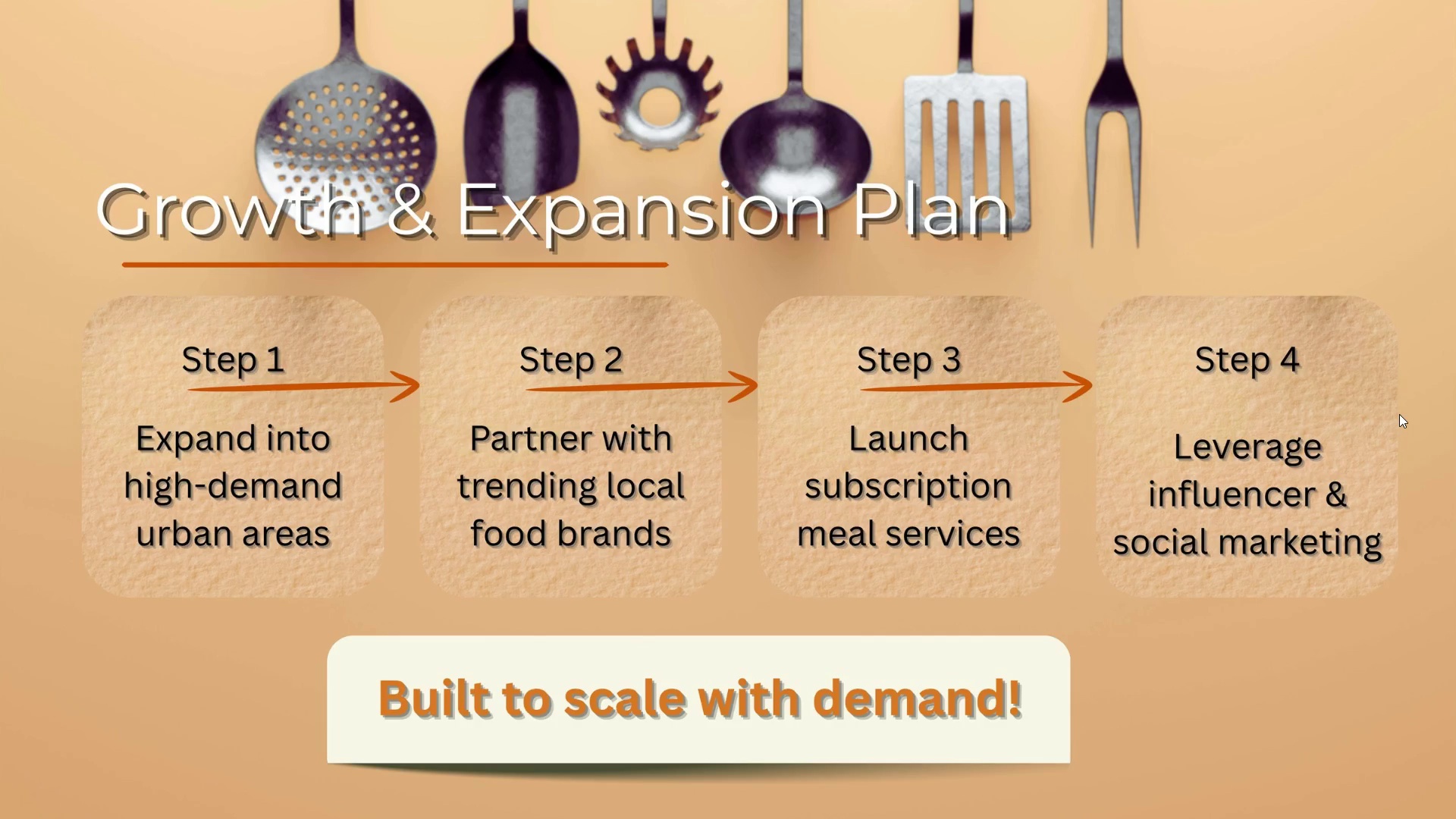 
left_click([1399, 414])
 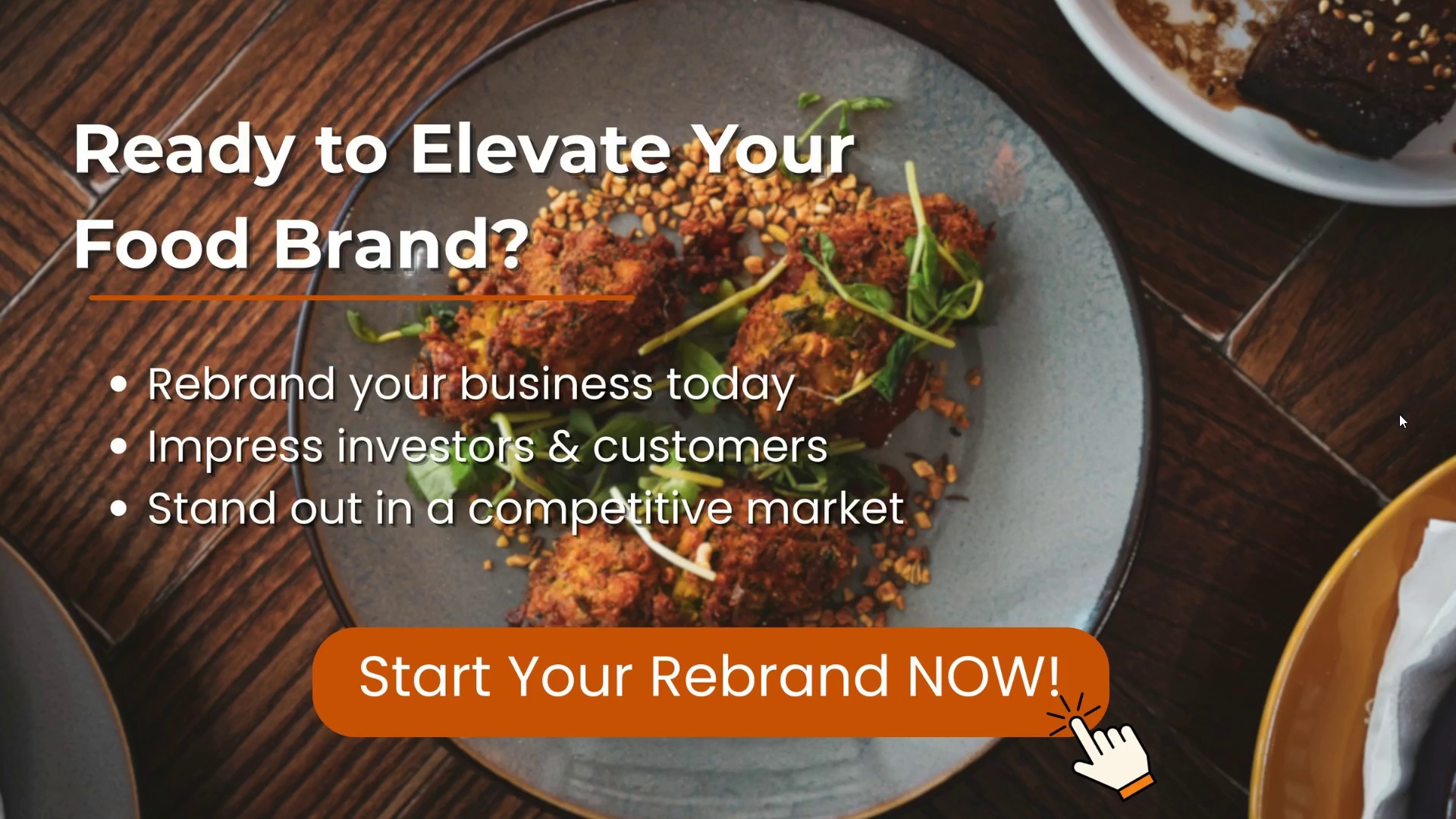 
wait(12.98)
 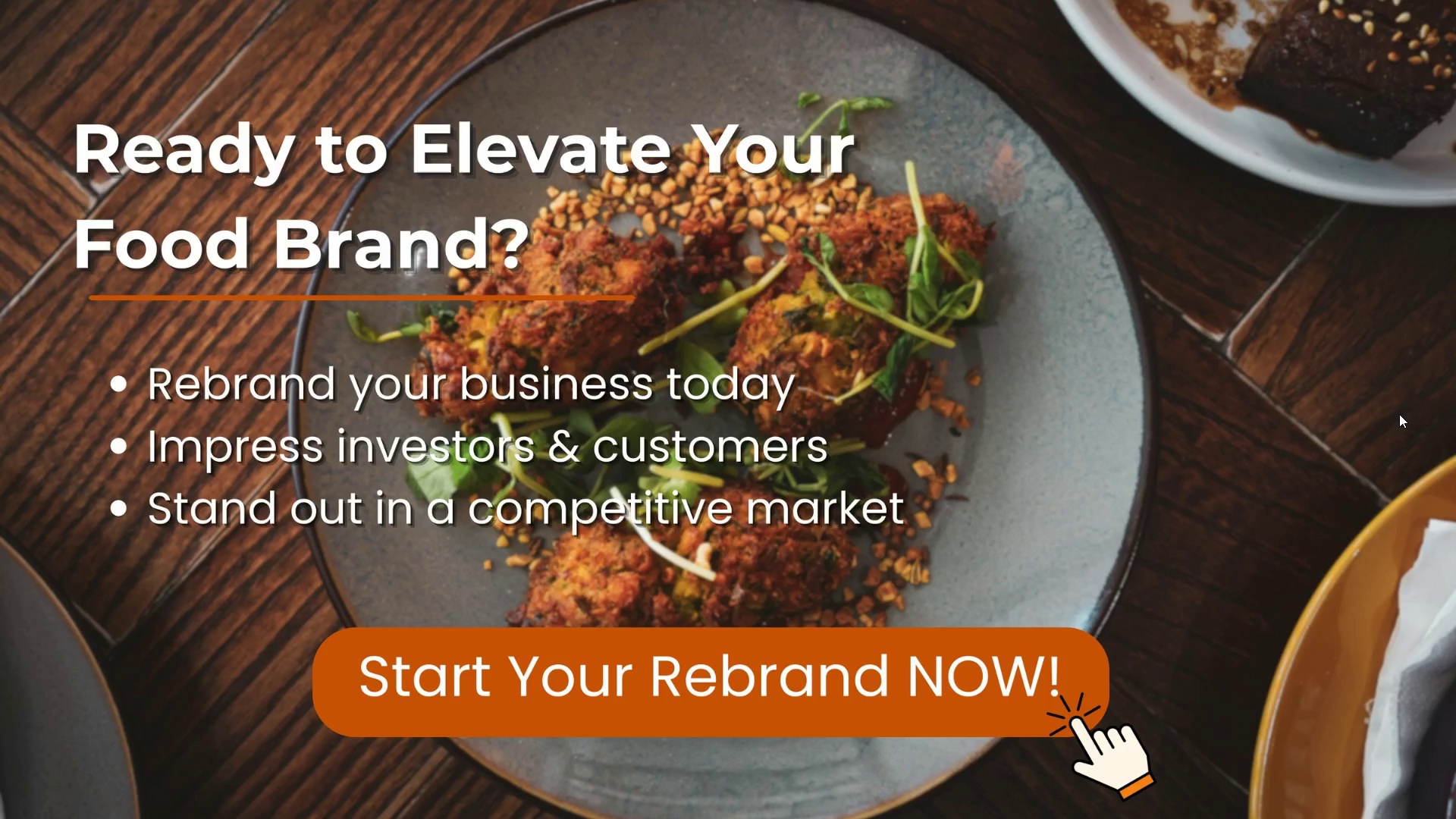 
left_click([1399, 414])
 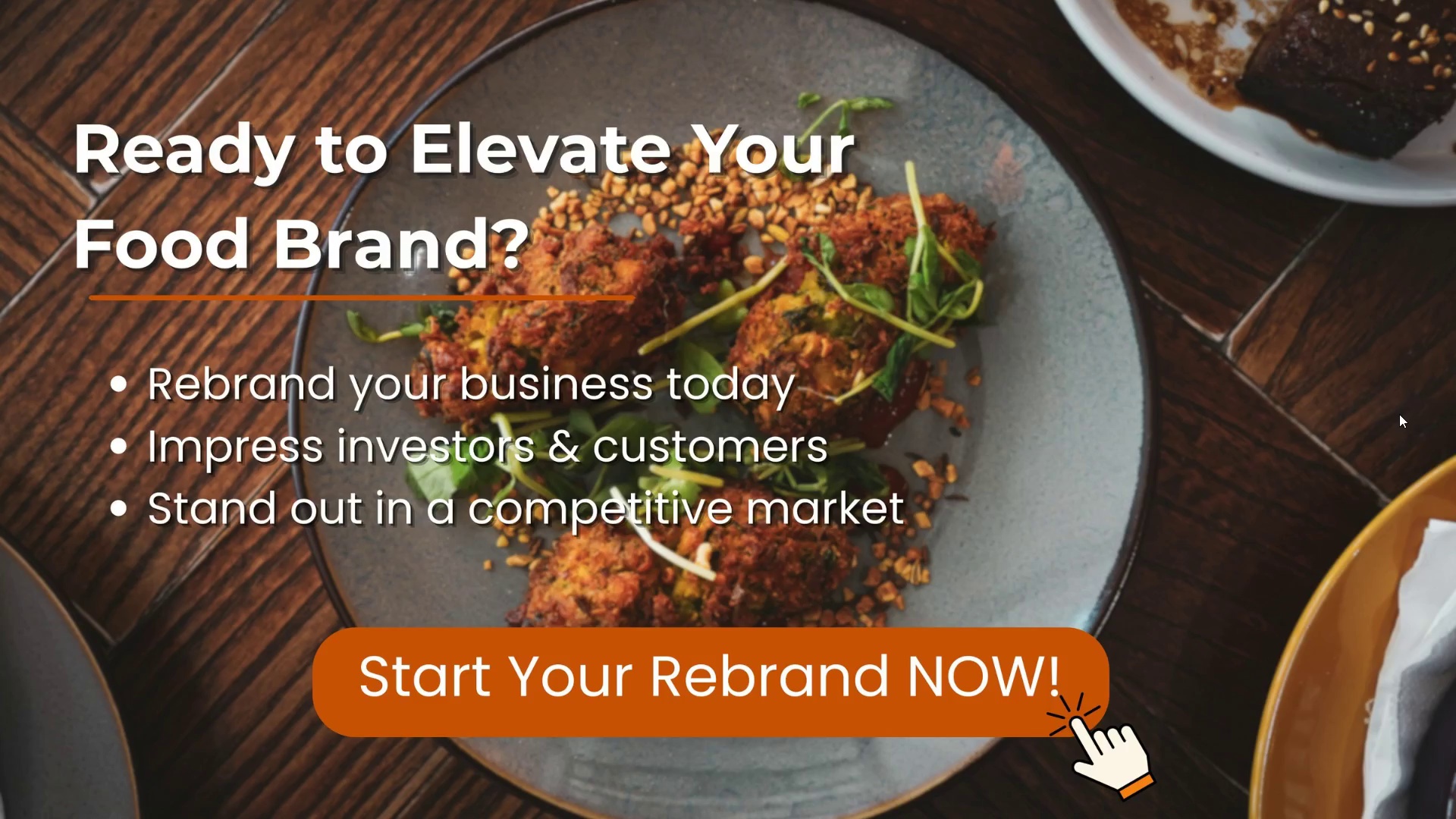 
left_click([1399, 414])
 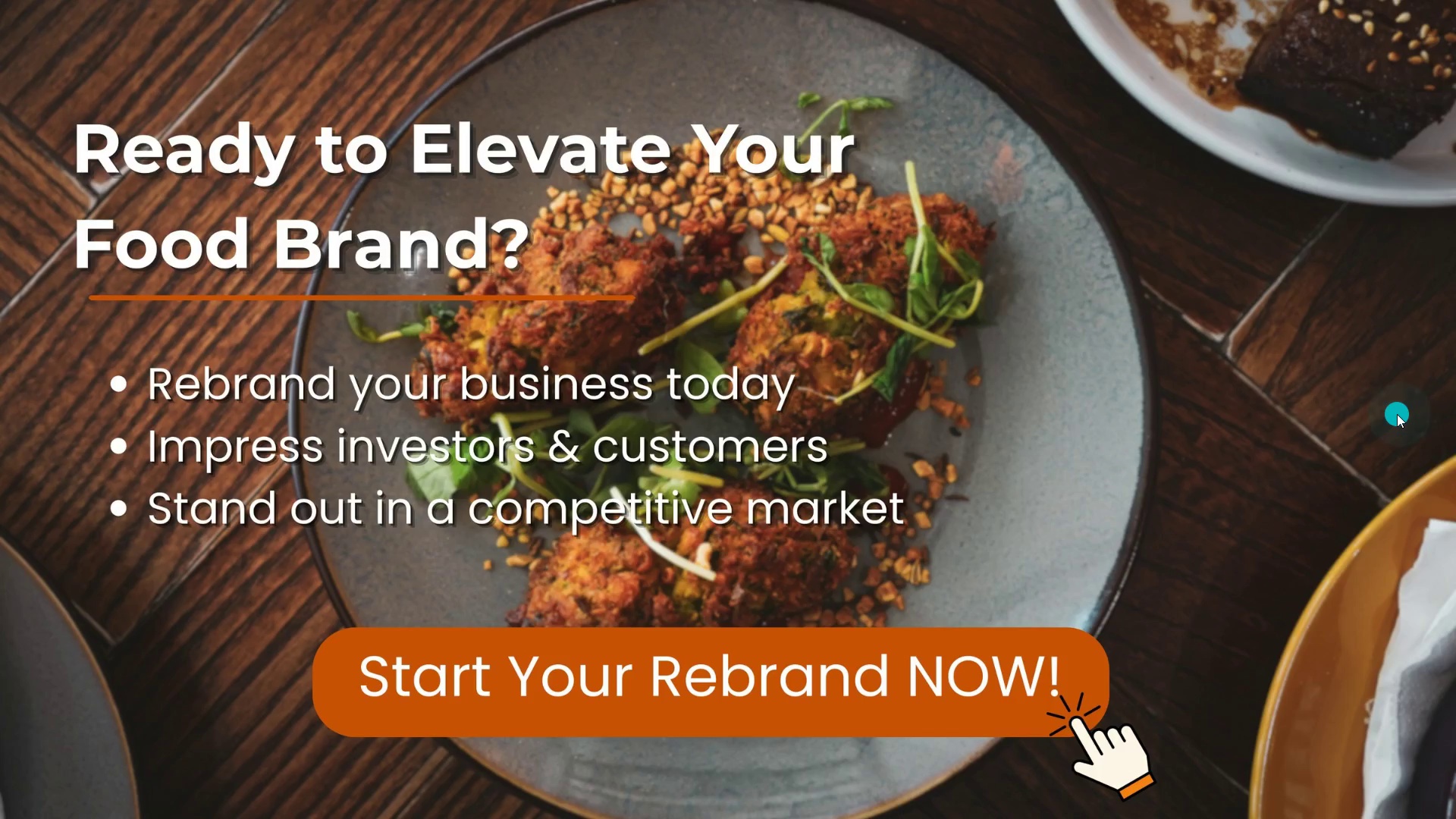 
key(Escape)
 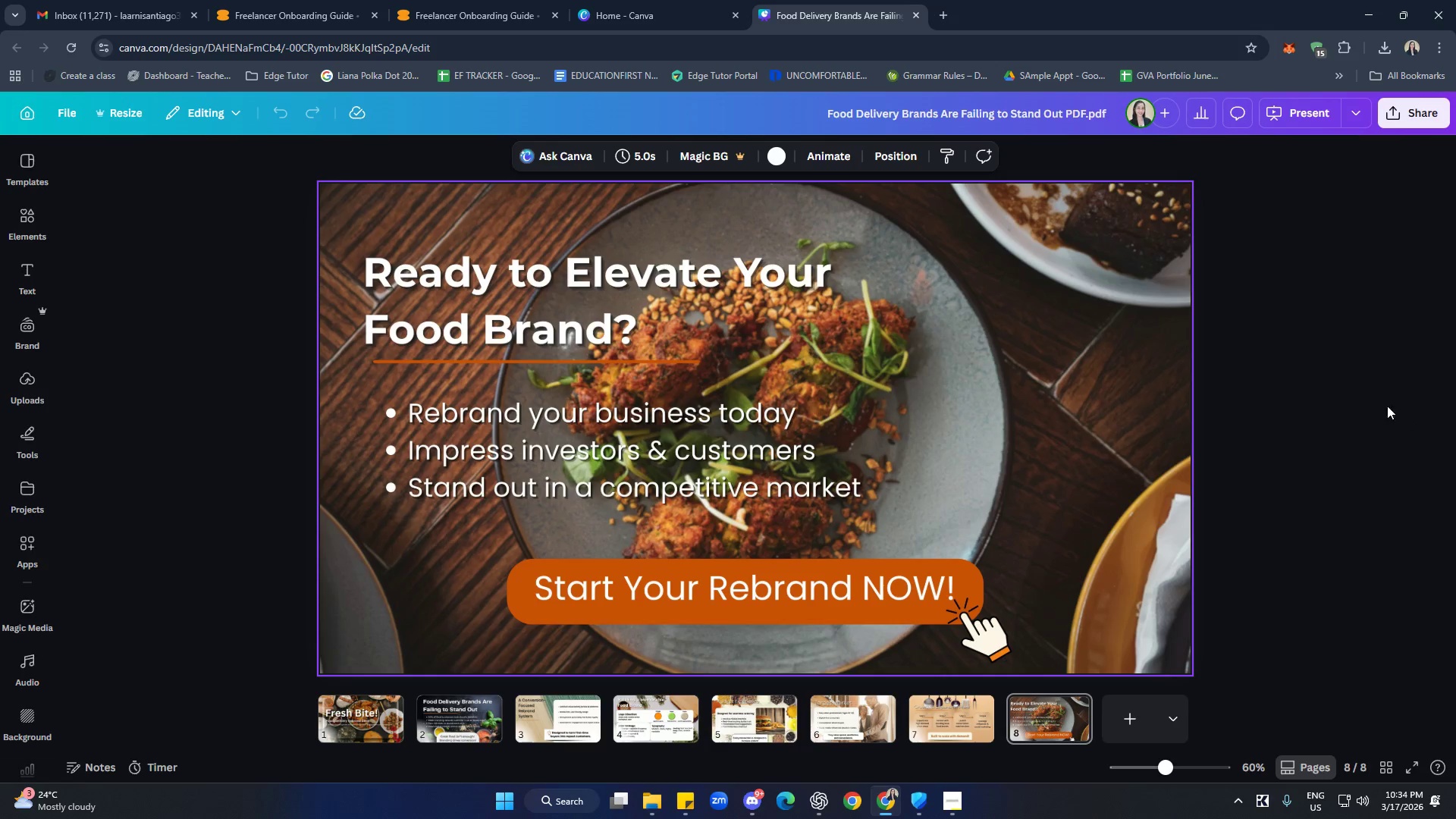 
left_click([1367, 372])